 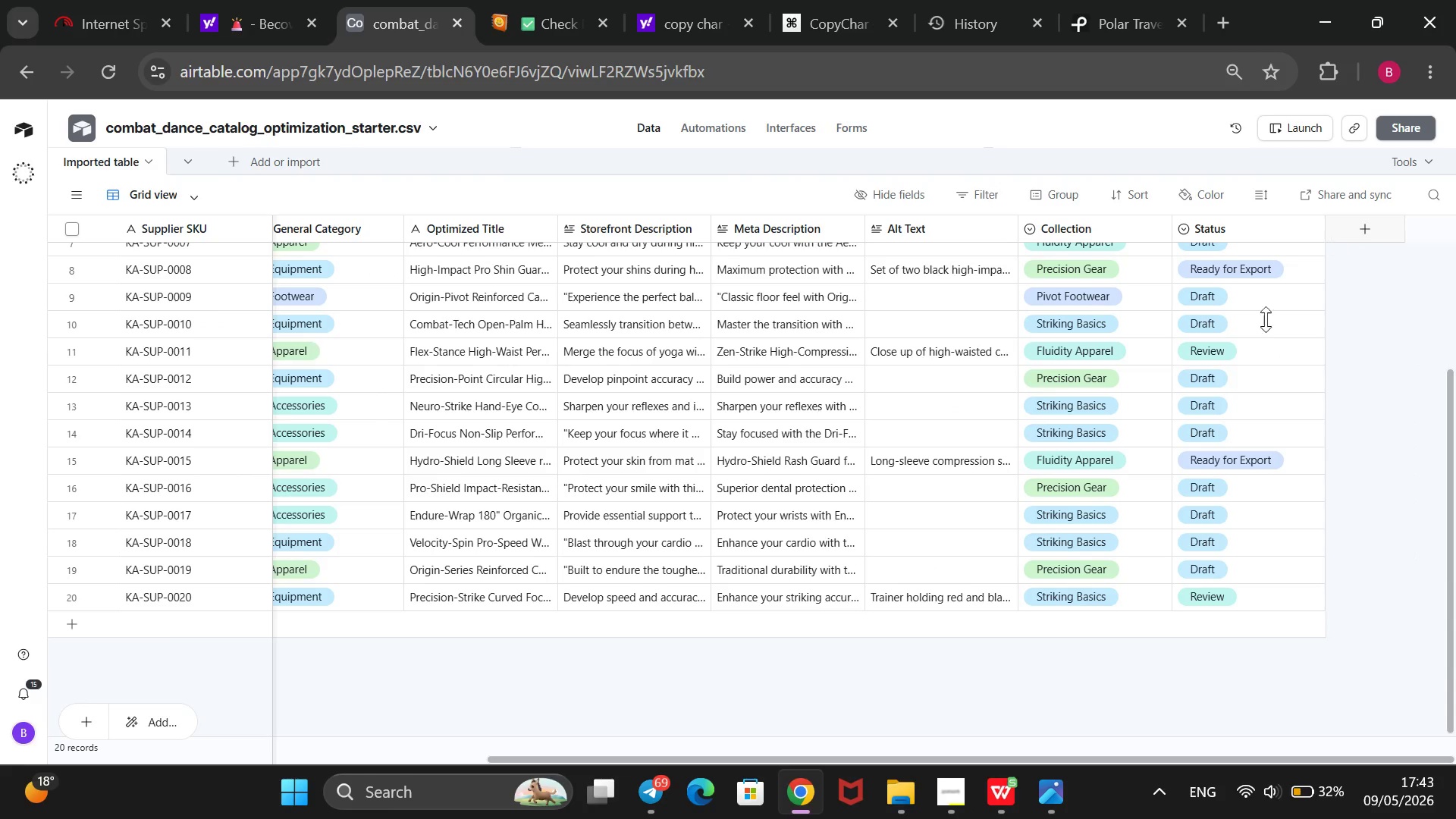 
scroll: coordinate [1216, 370], scroll_direction: up, amount: 2.0
 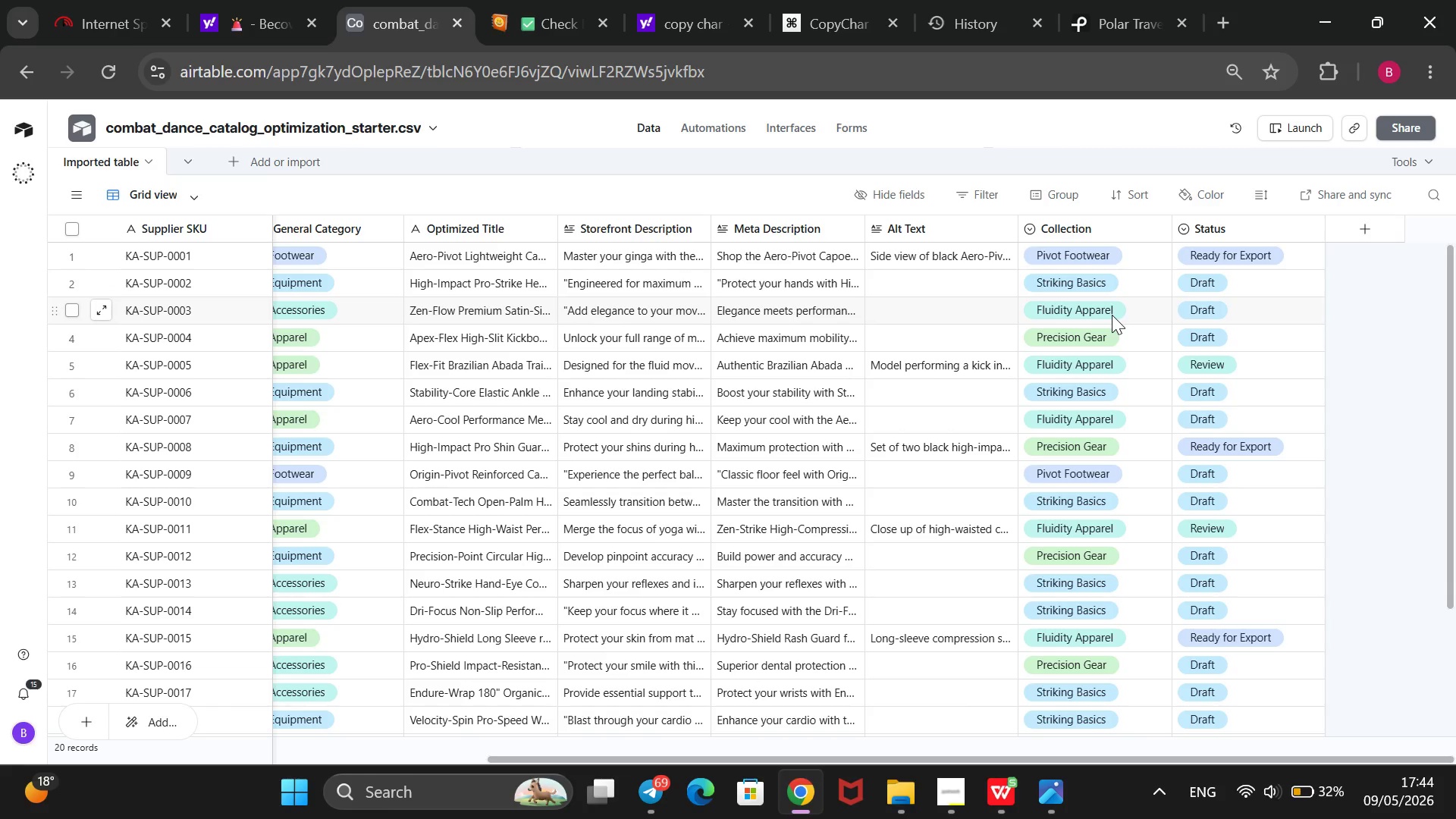 
wait(52.34)
 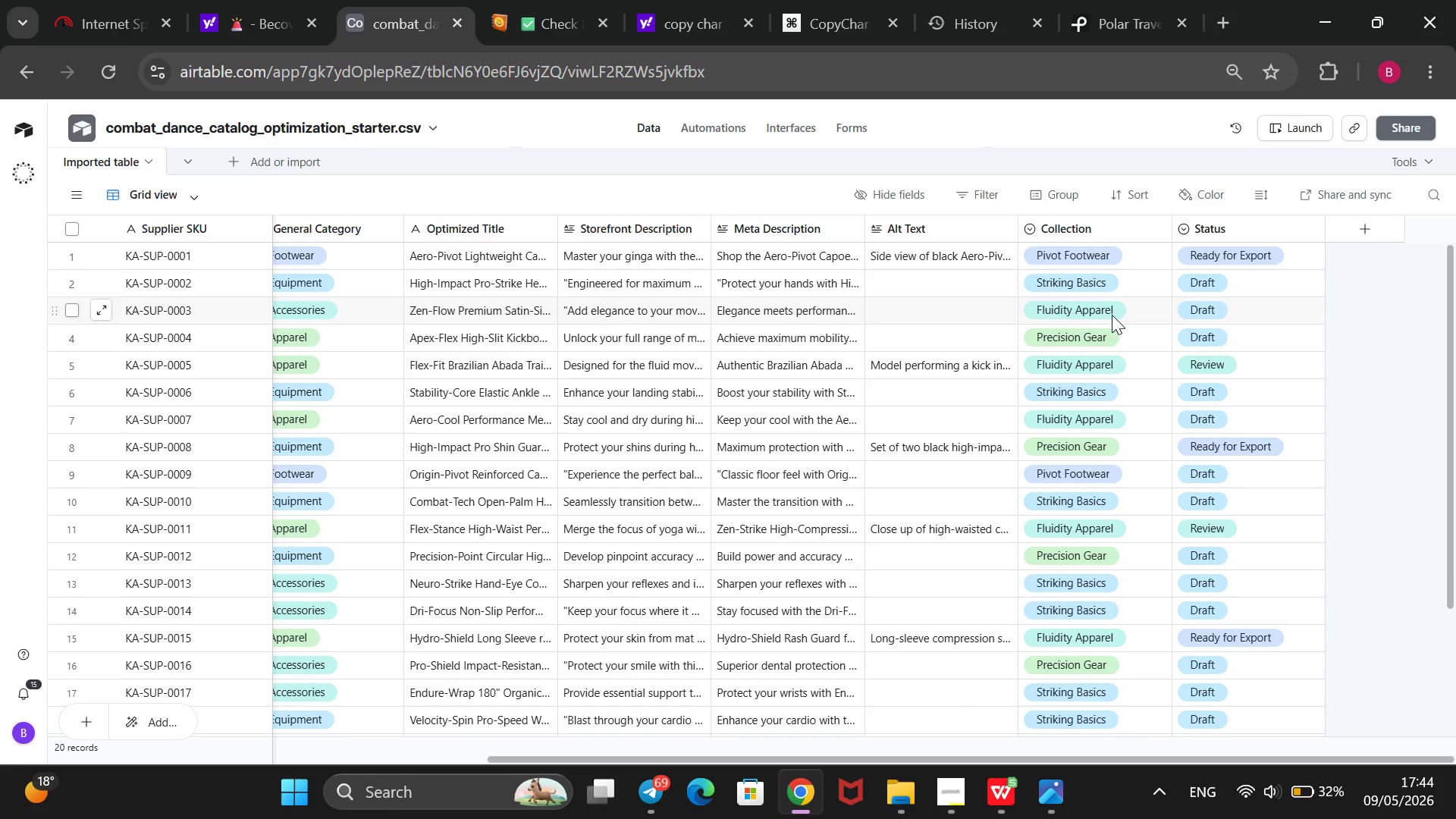 
mouse_move([1103, 396])
 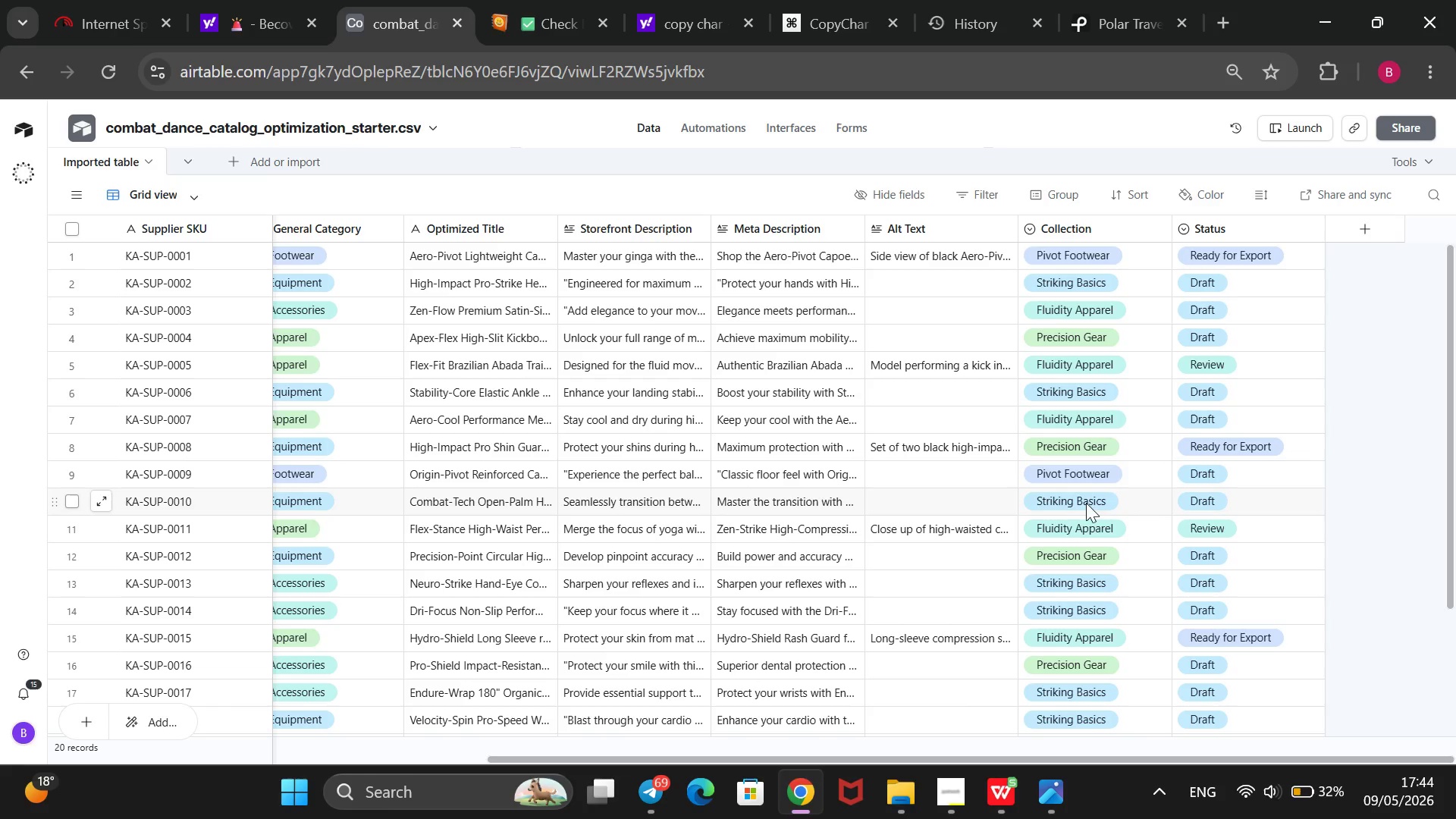 
wait(5.39)
 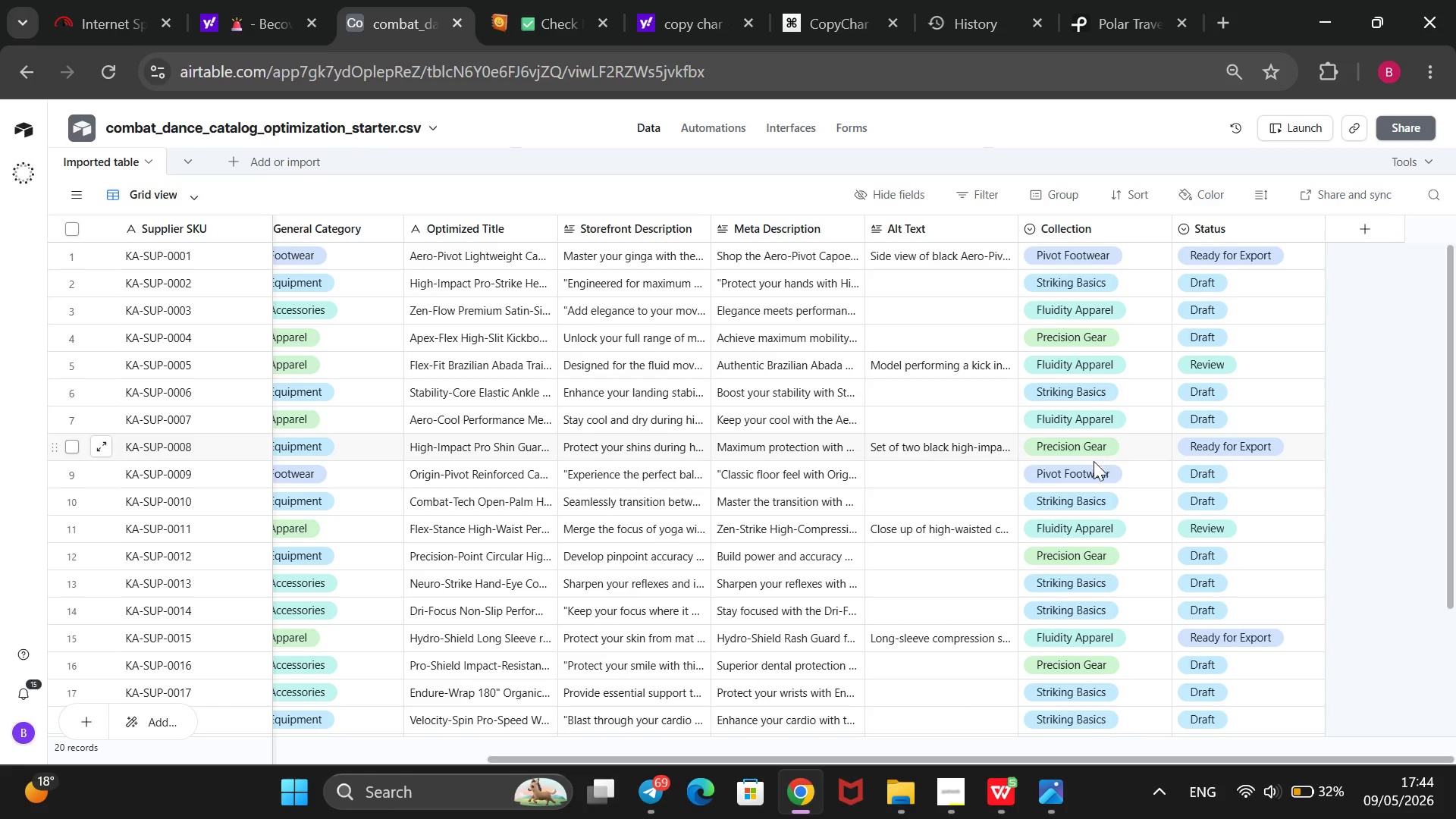 
mouse_move([1074, 573])
 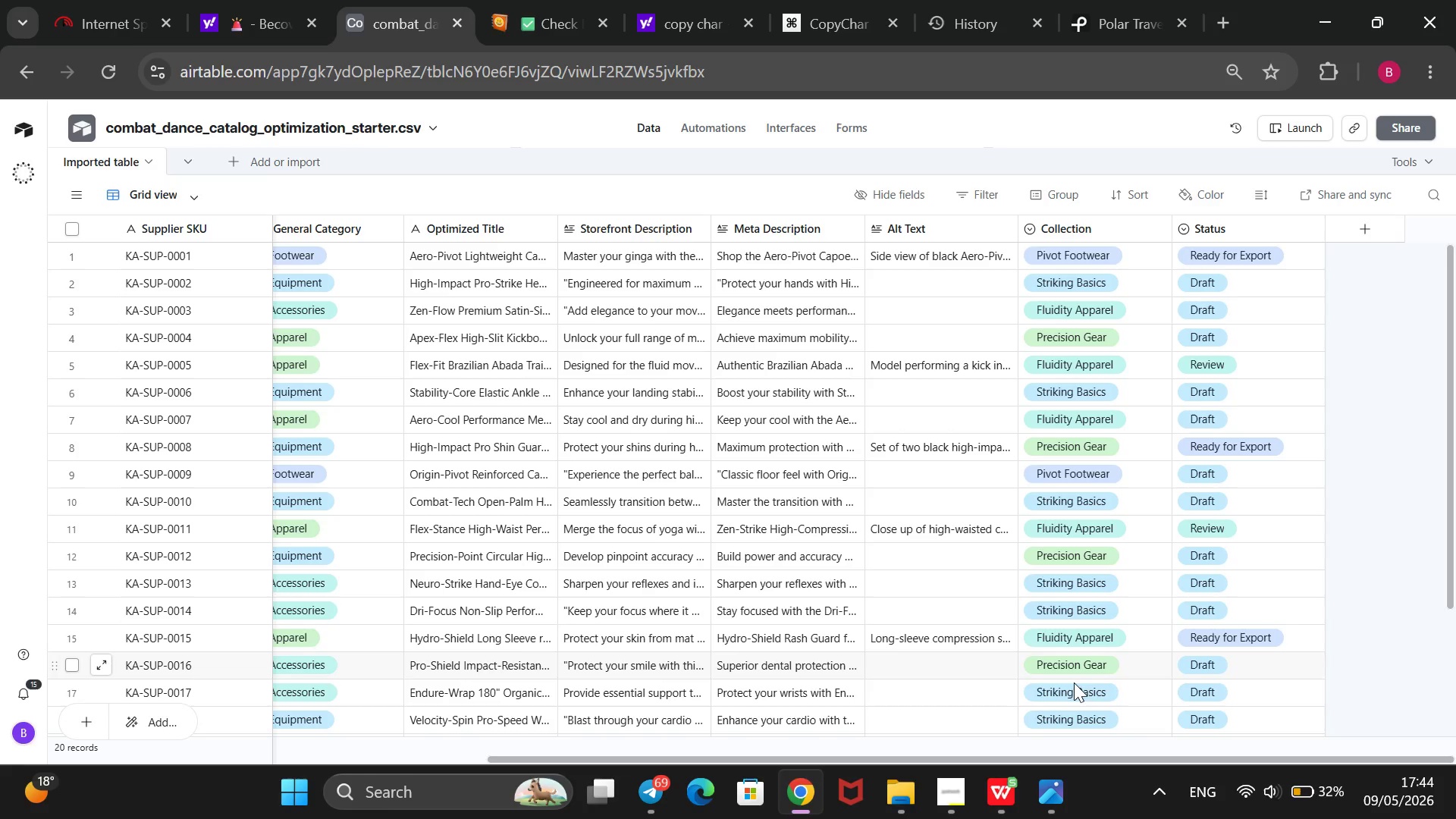 
wait(6.57)
 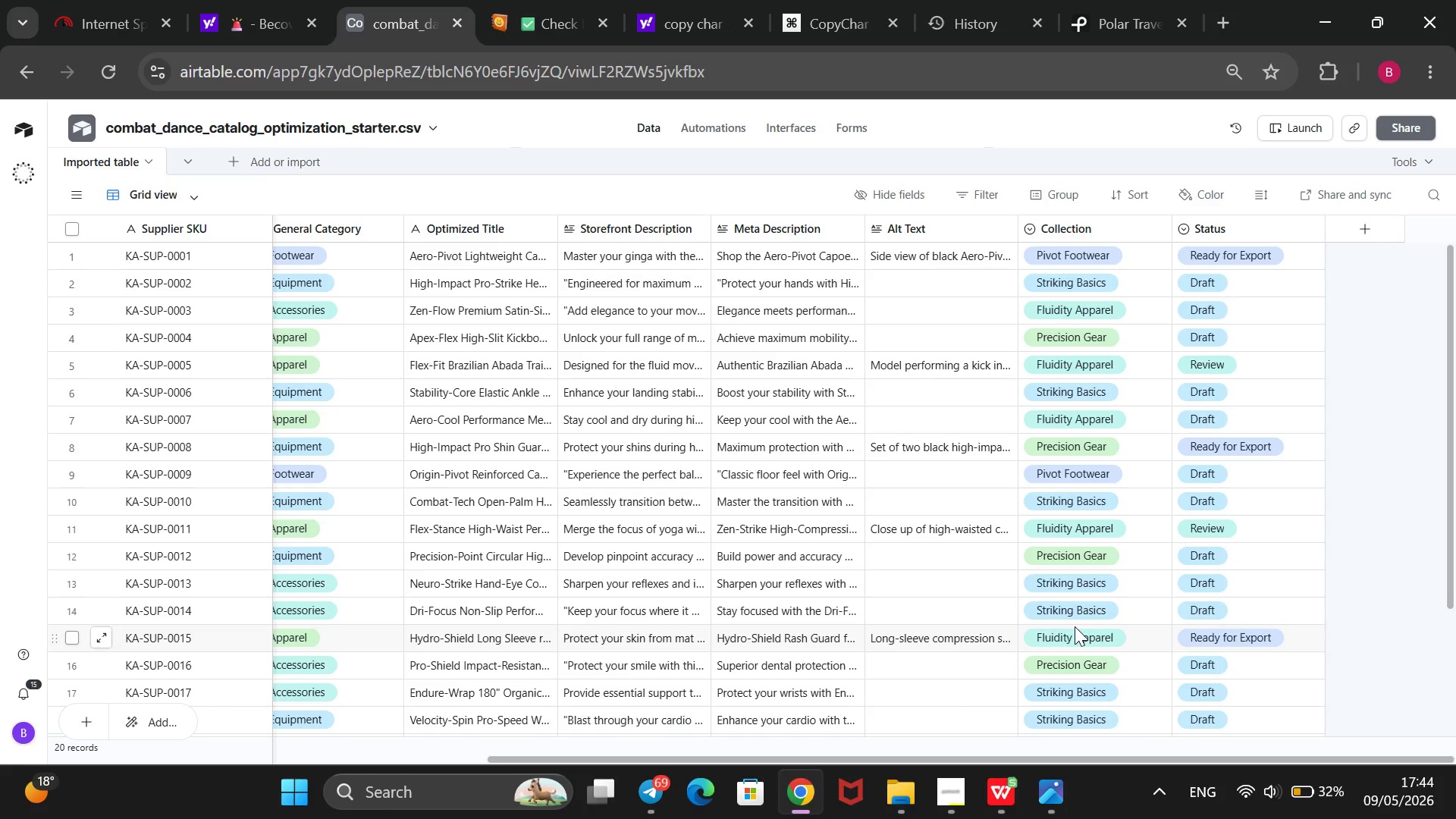 
mouse_move([1075, 699])
 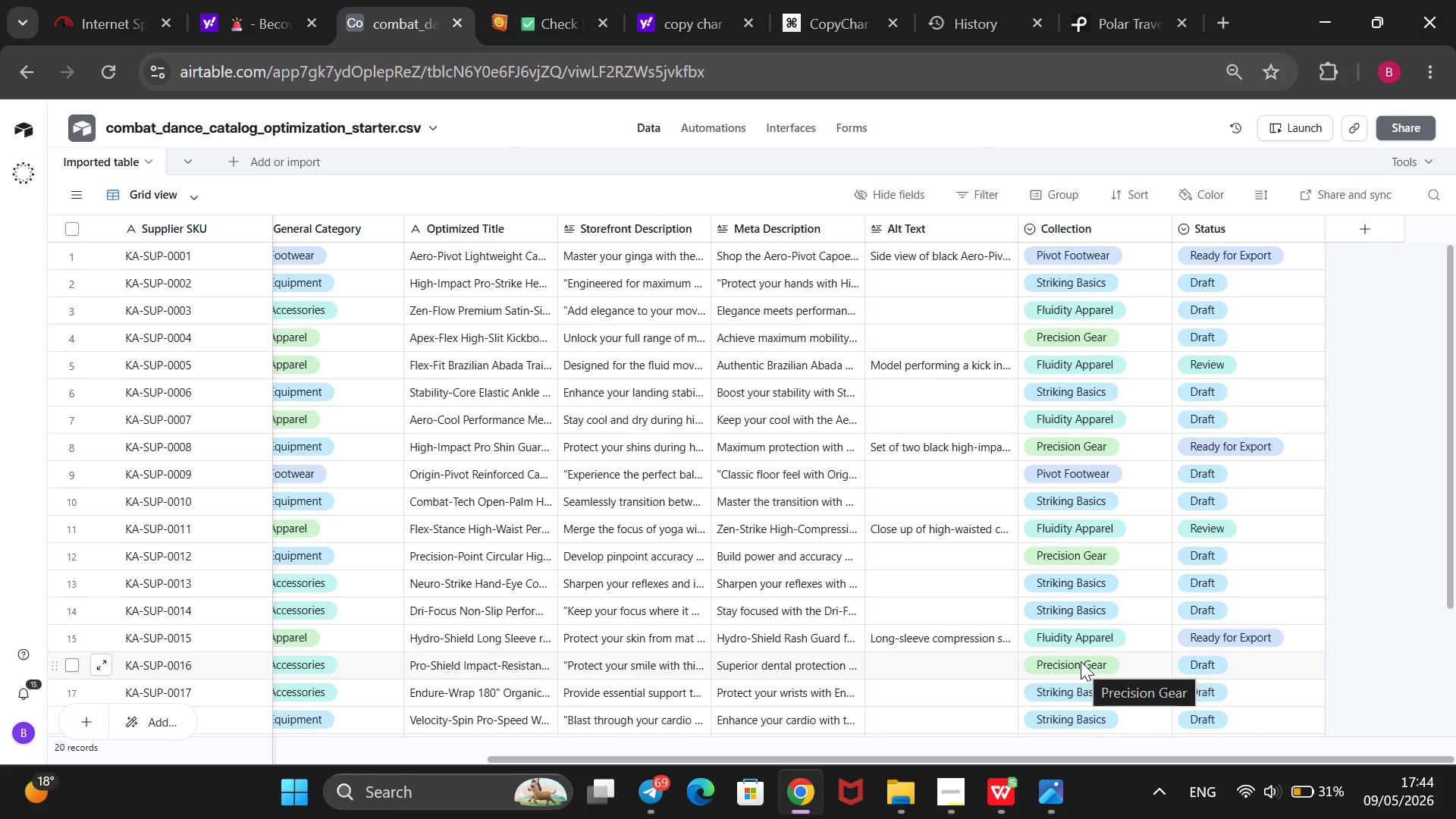 
scroll: coordinate [1081, 661], scroll_direction: down, amount: 1.0
 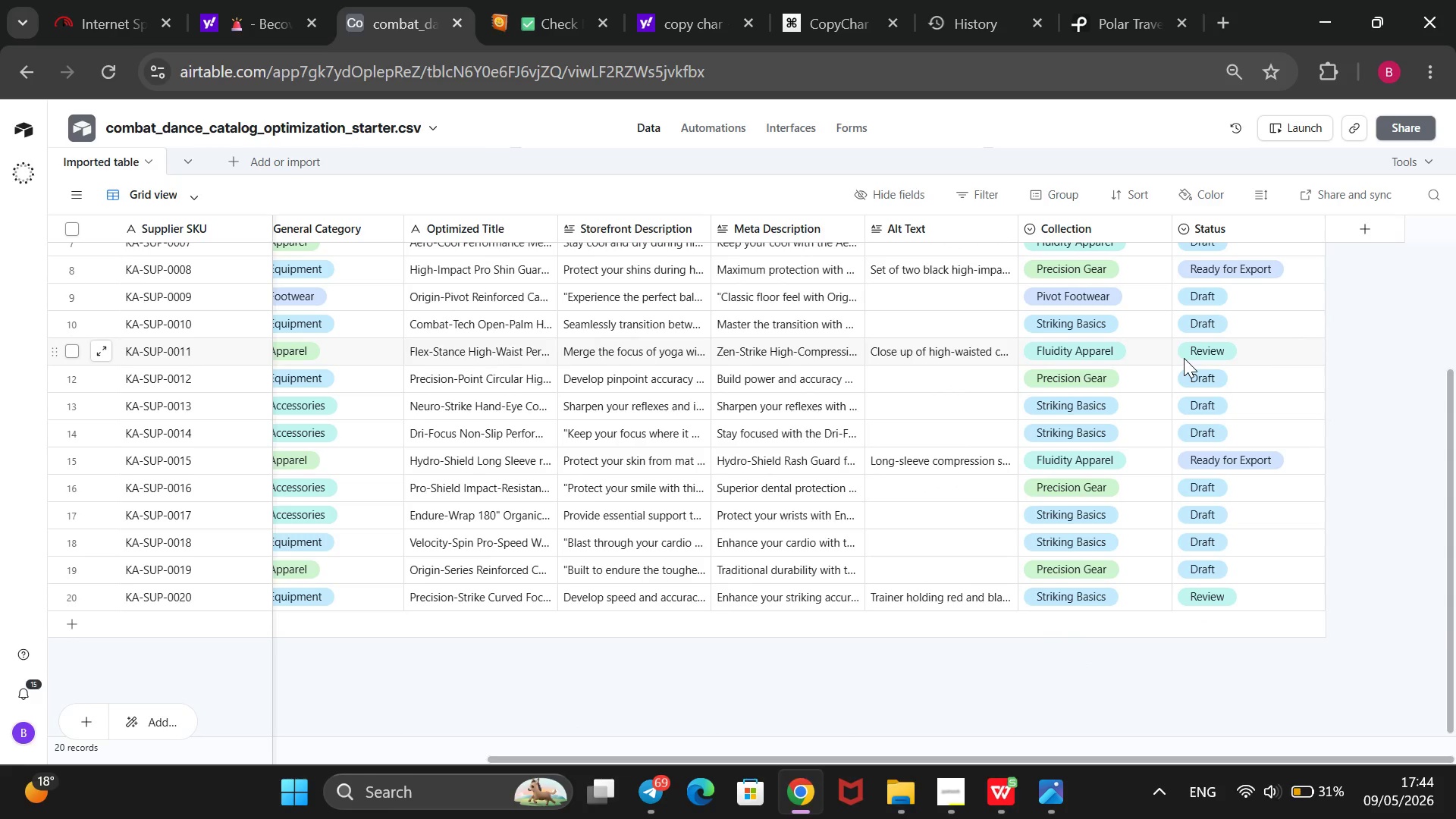 
scroll: coordinate [1184, 358], scroll_direction: none, amount: 0.0
 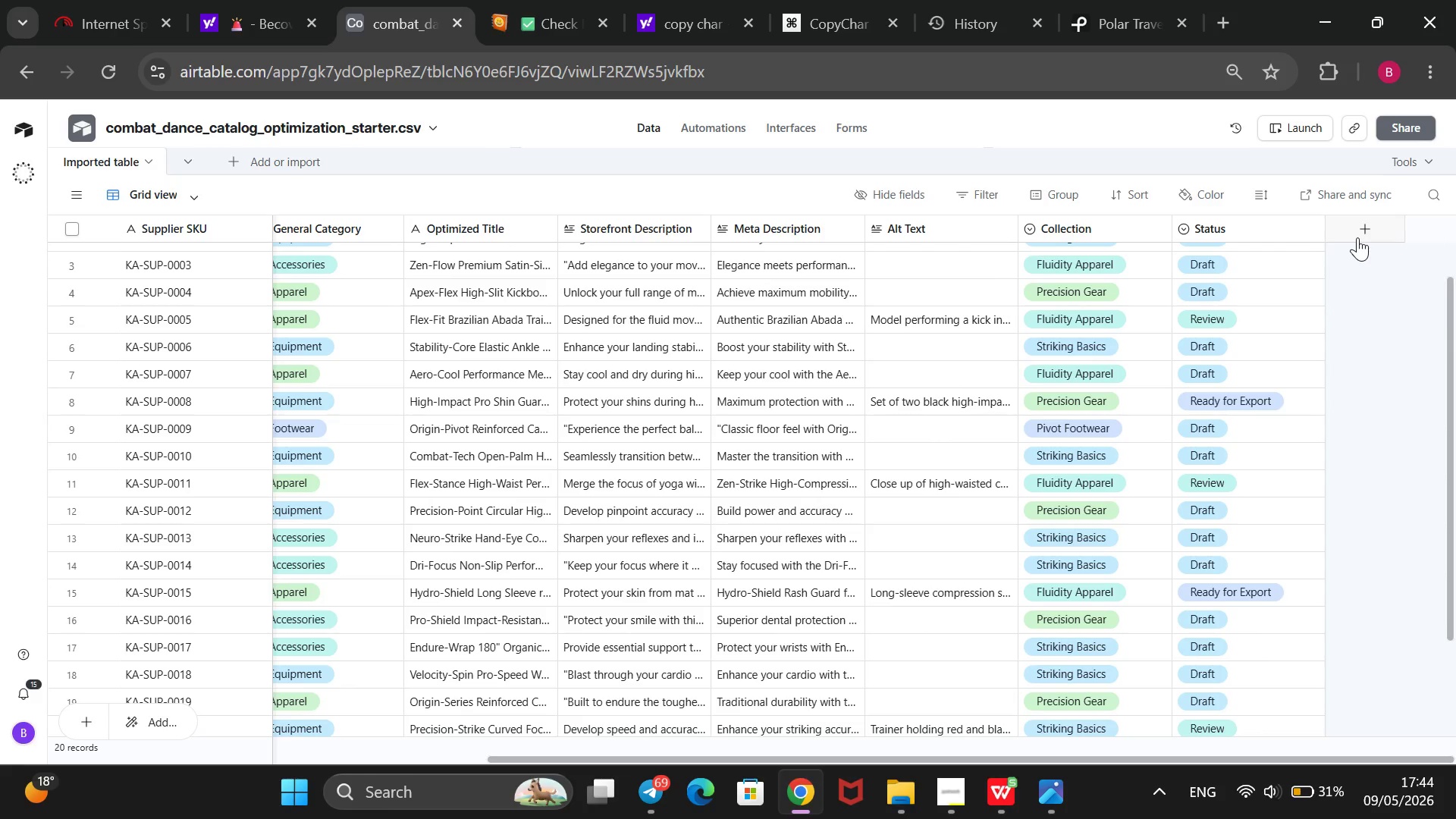 
left_click([1357, 237])
 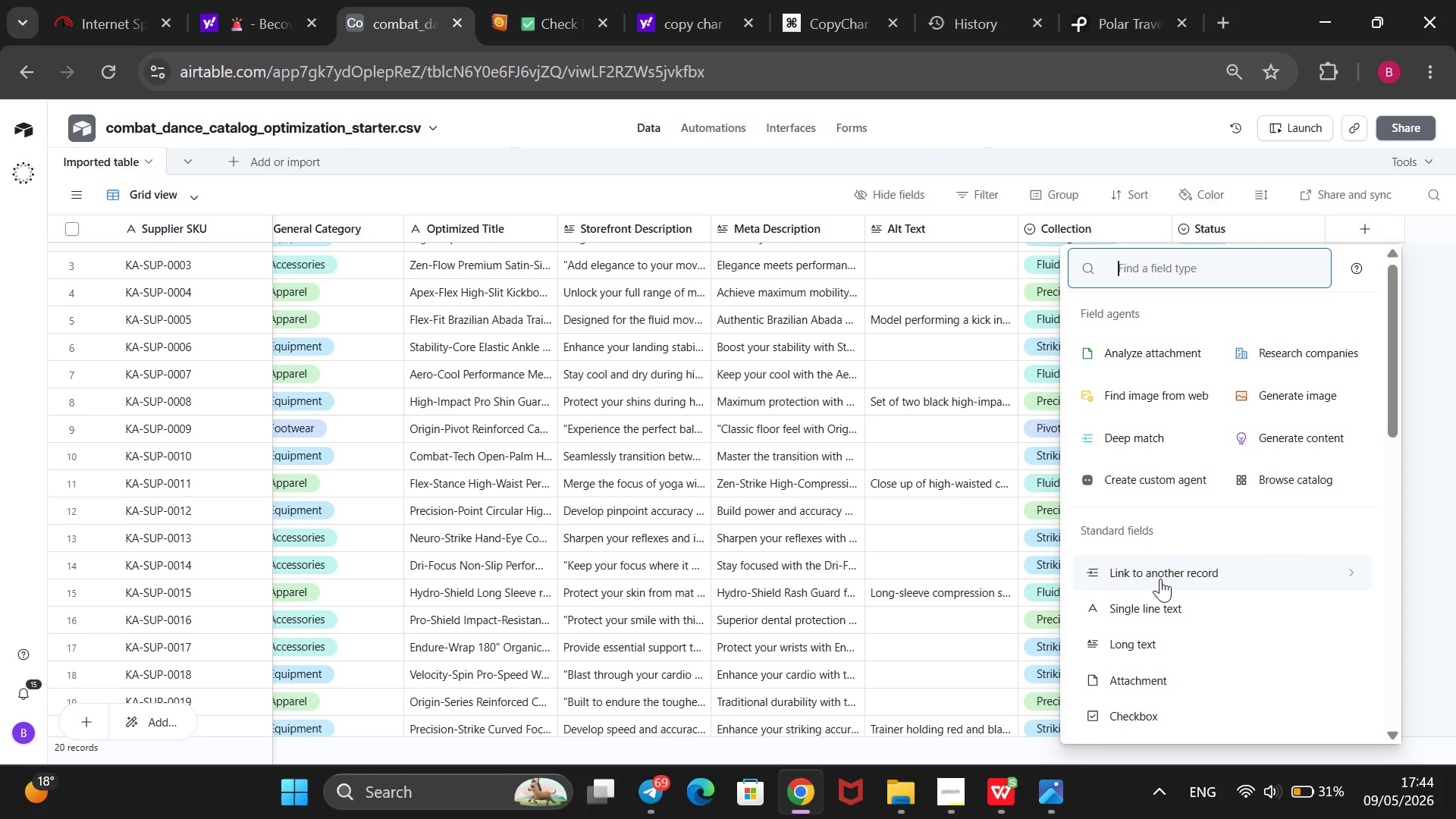 
scroll: coordinate [1160, 566], scroll_direction: down, amount: 2.0
 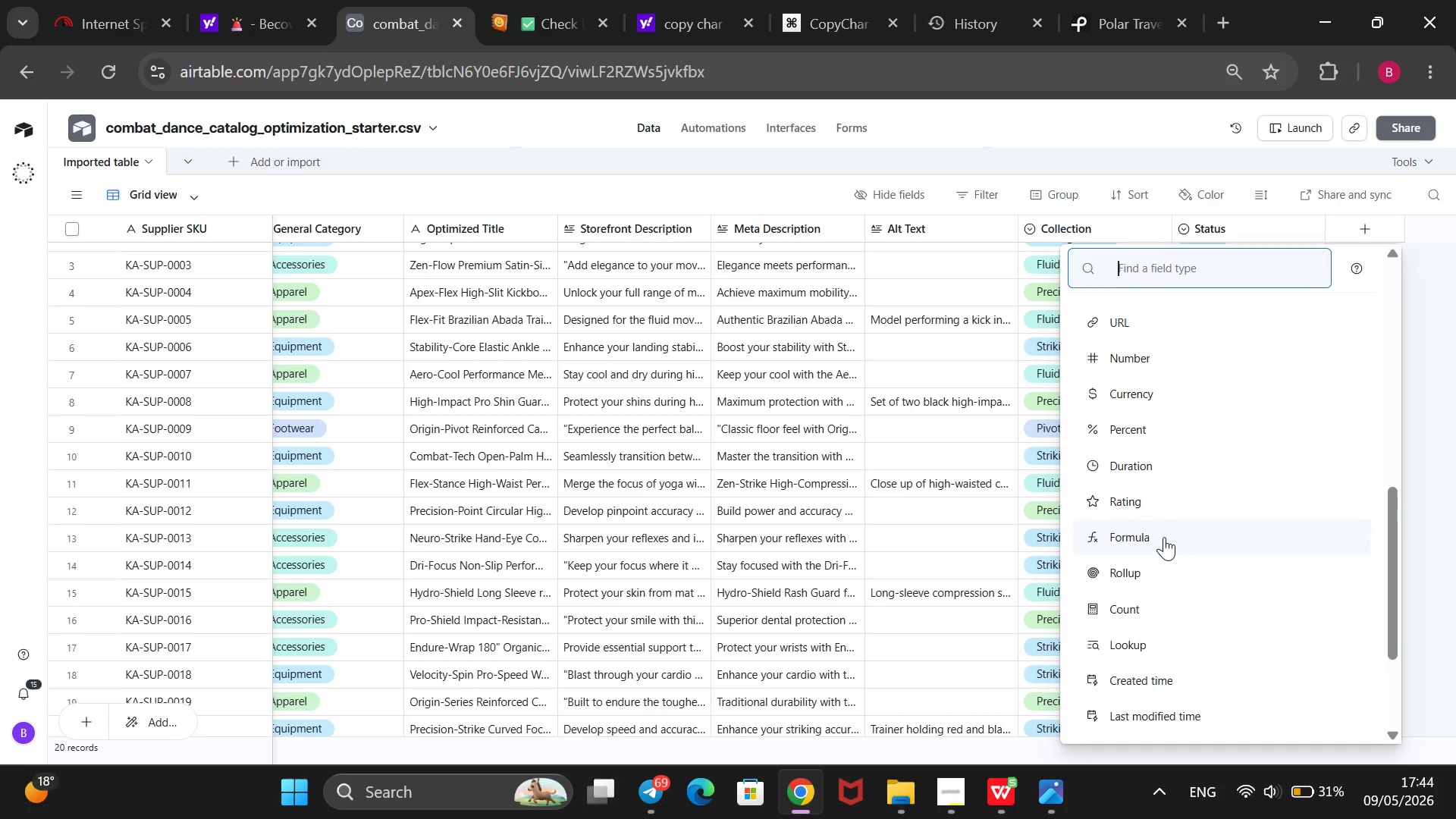 
left_click([1164, 537])
 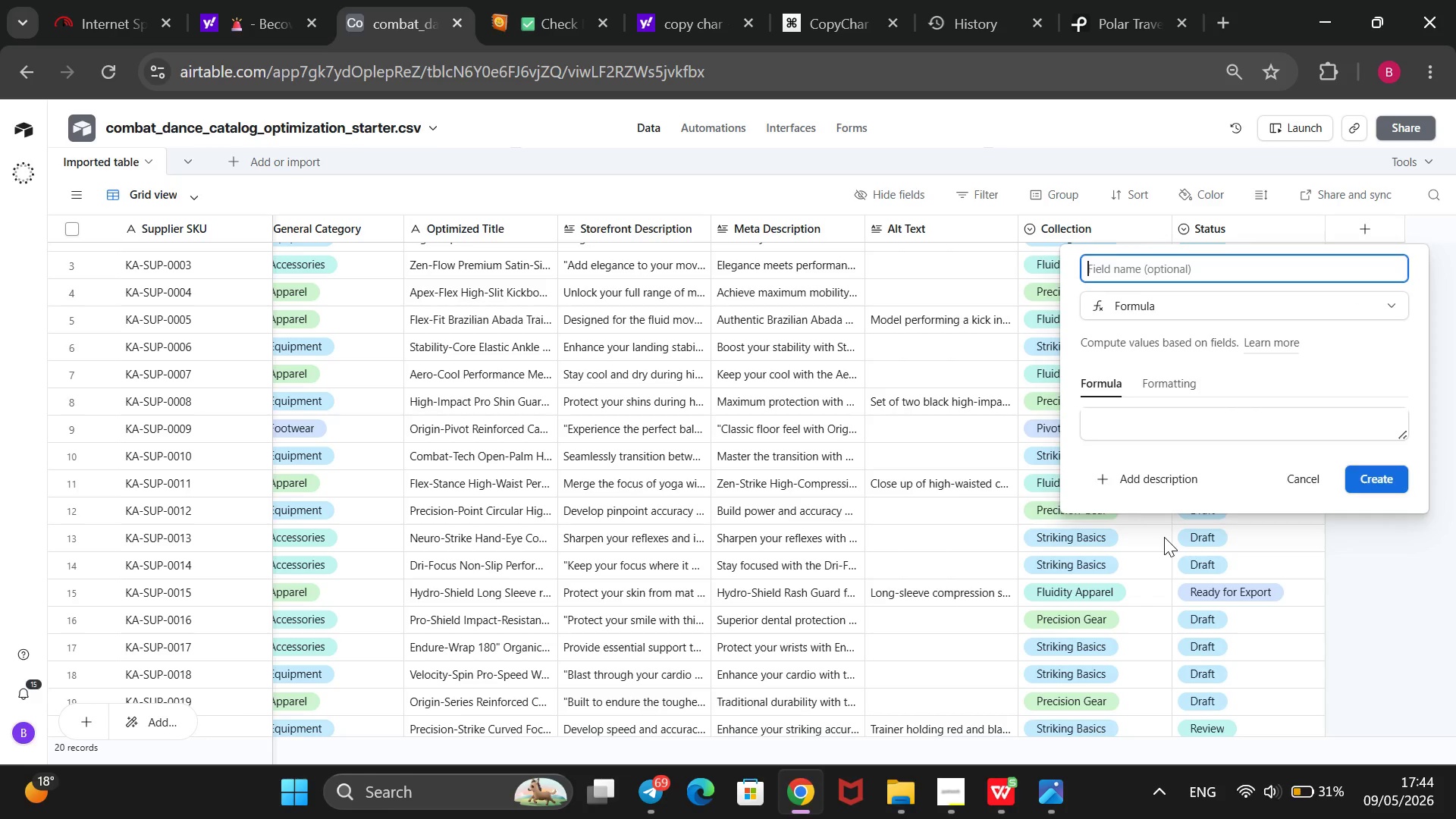 
type(Meta description )
 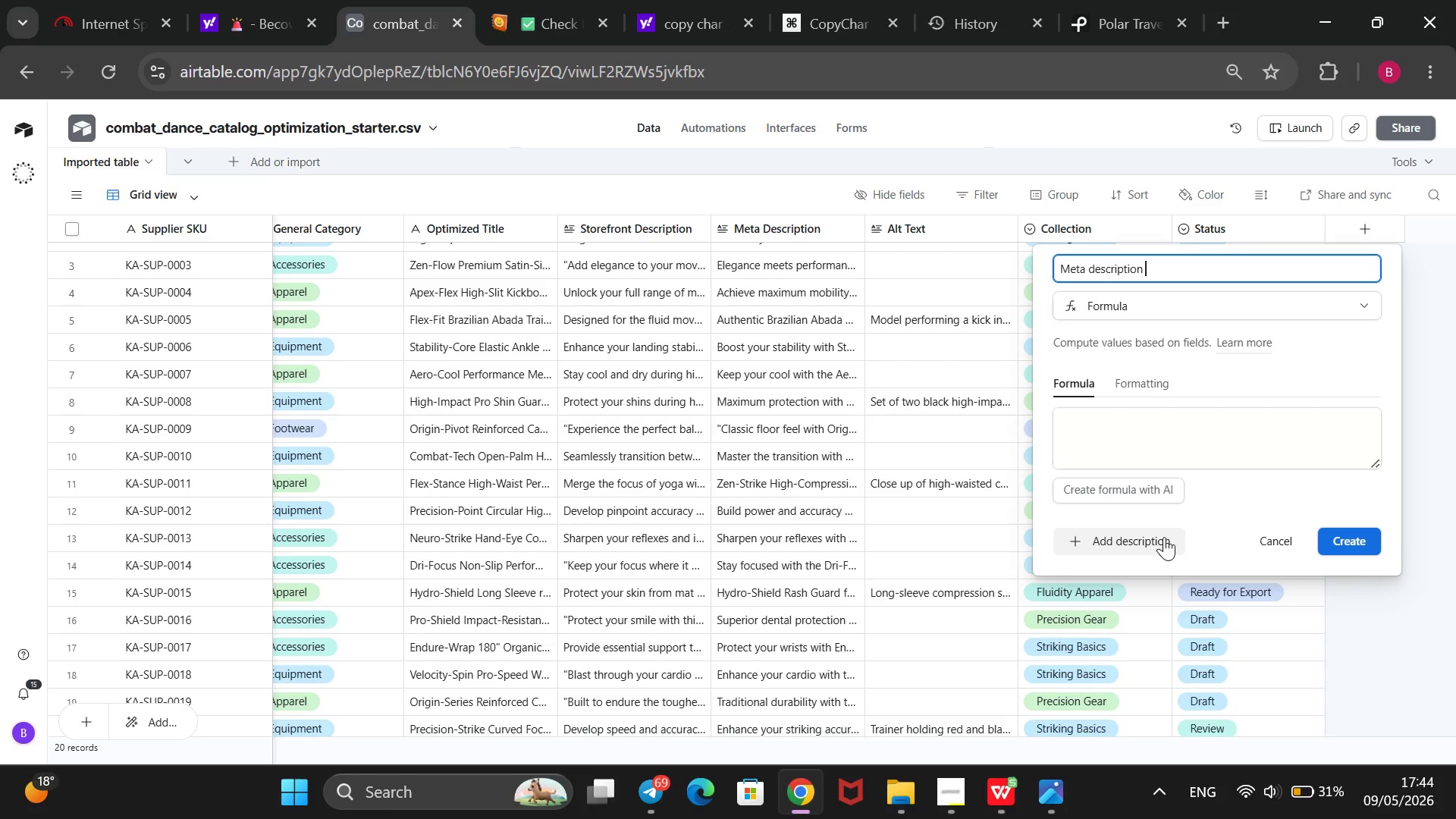 
wait(8.05)
 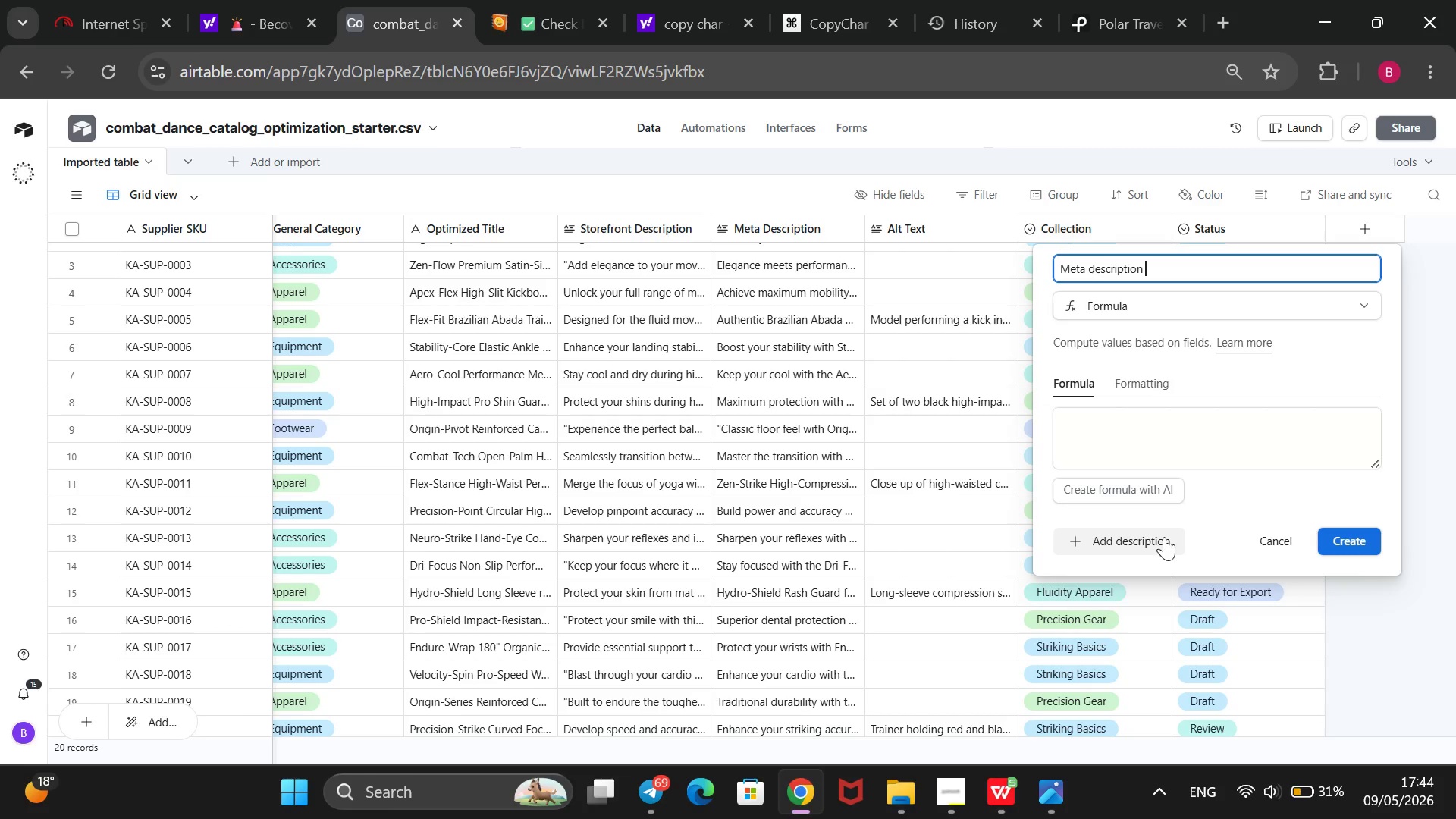 
type(c)
key(Backspace)
type(Char count)
 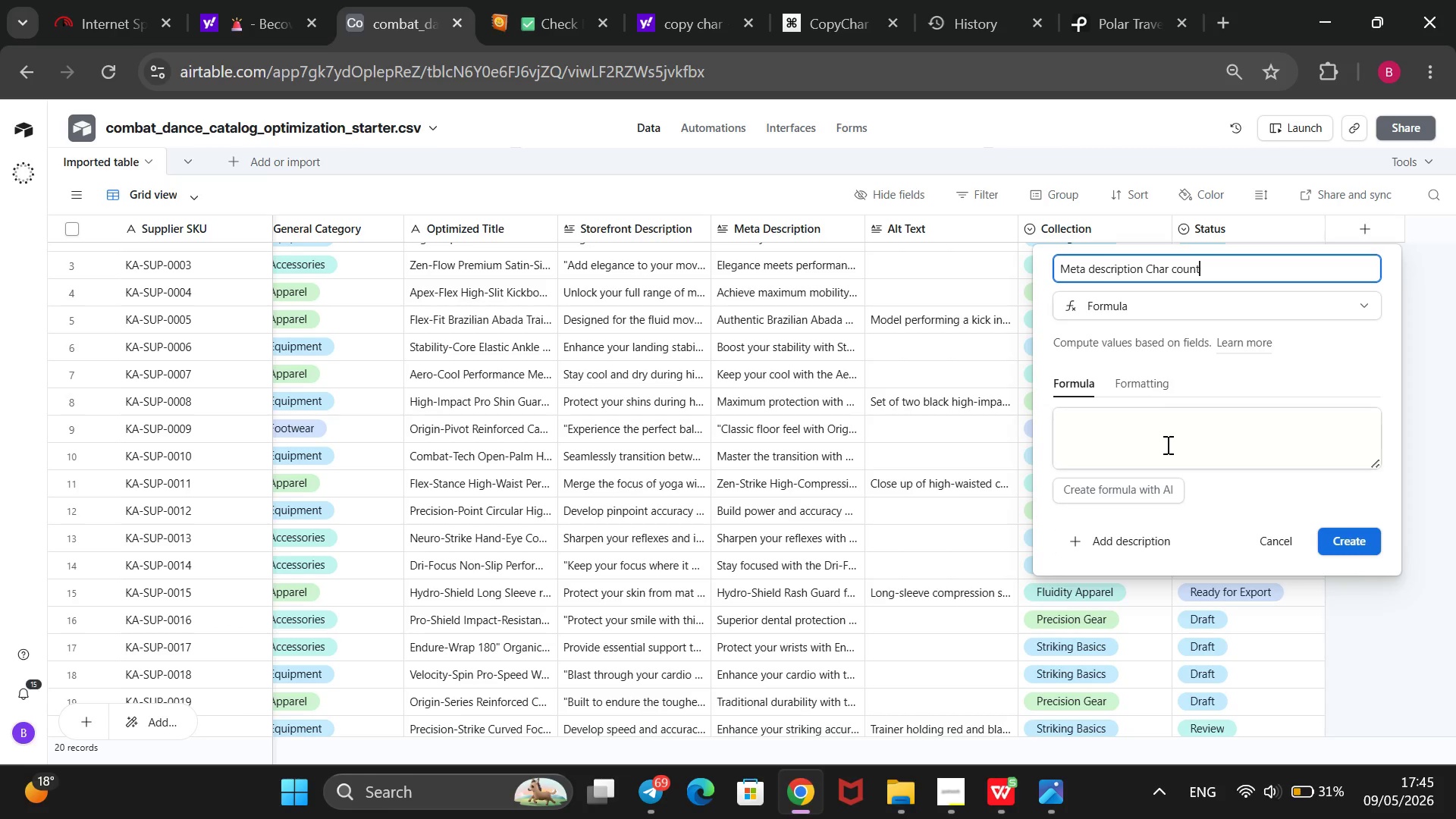 
left_click([1160, 450])
 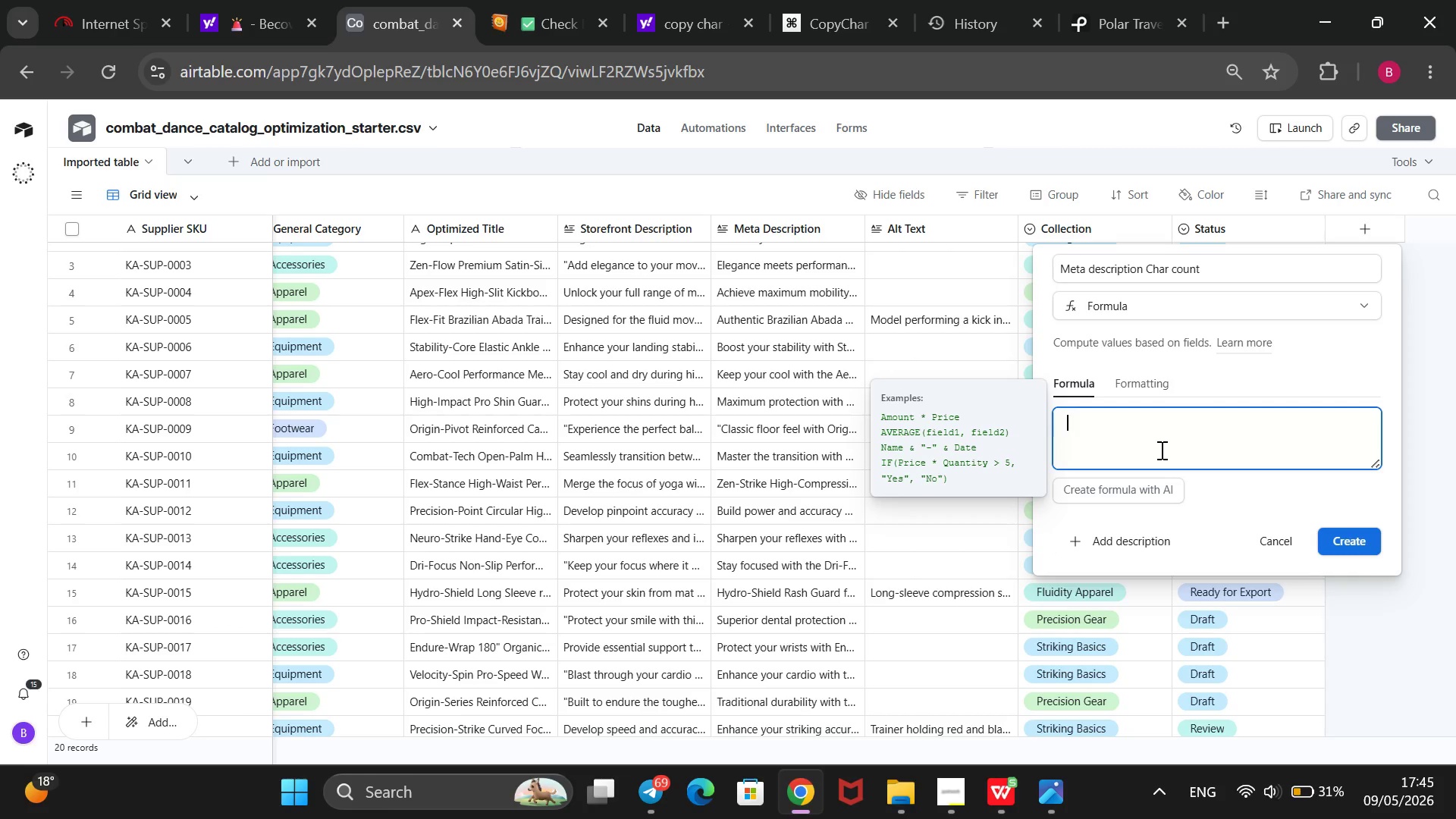 
type(LEN)
 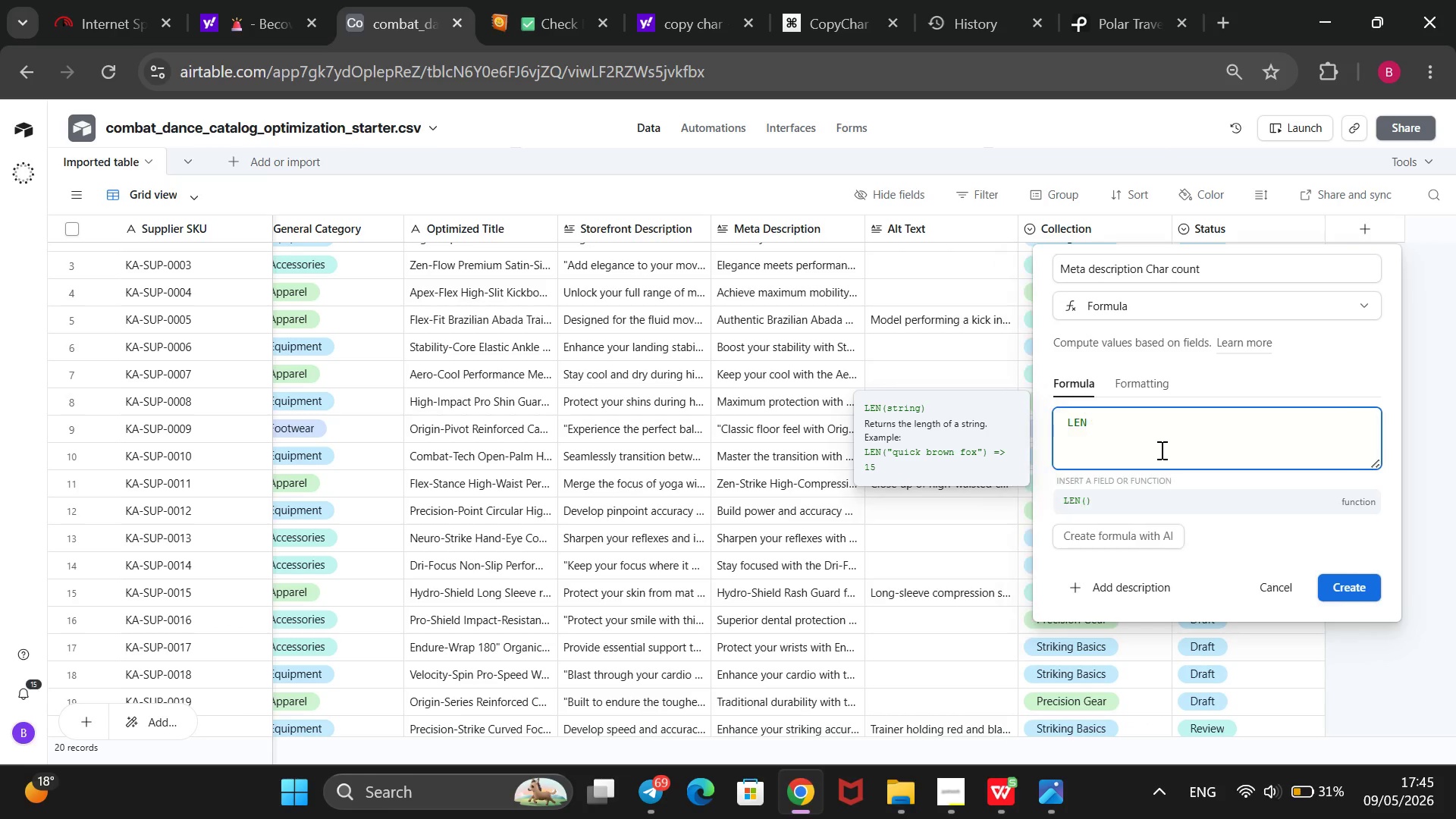 
hold_key(key=ShiftRight, duration=1.39)
 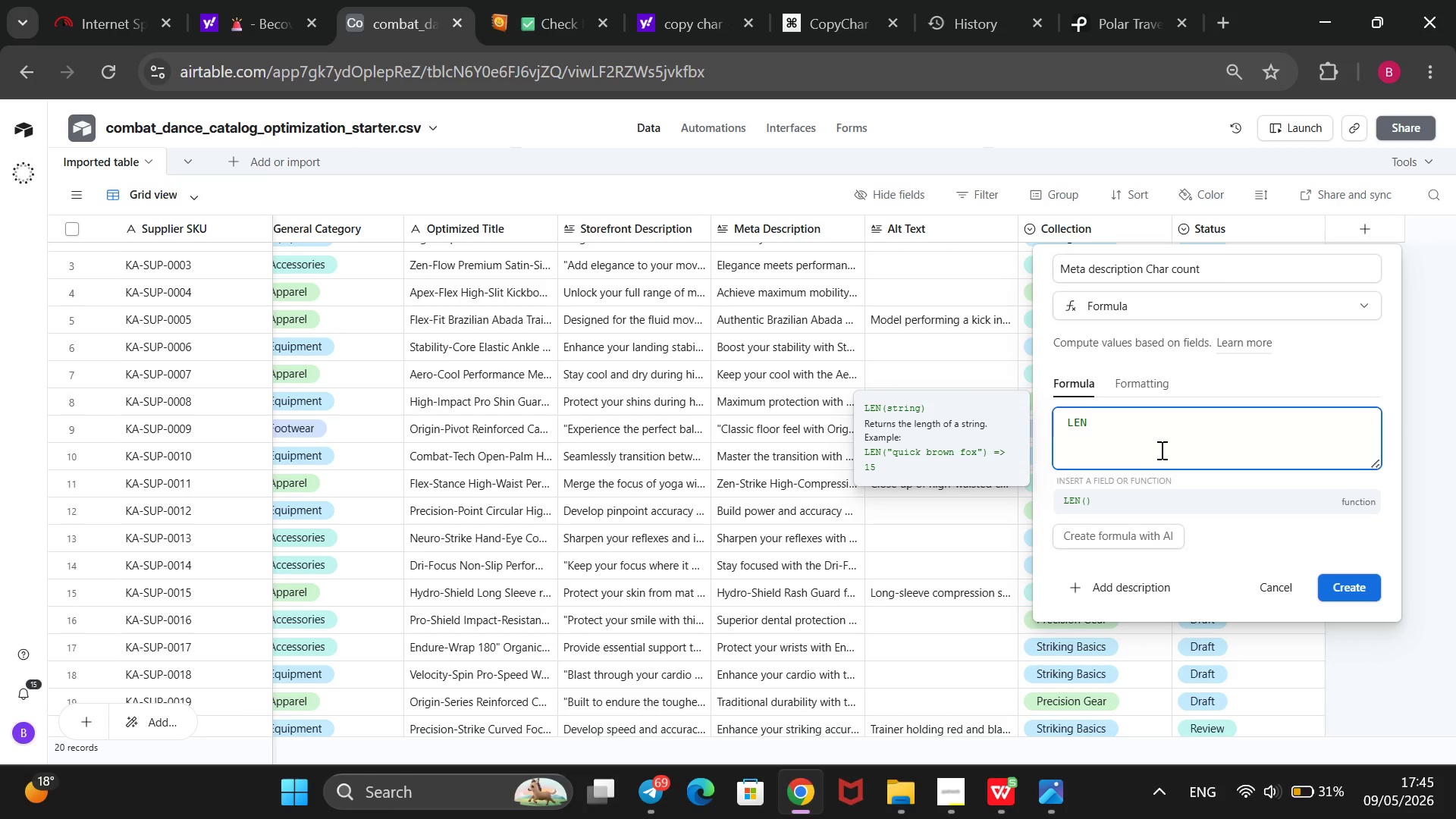 
type())
key(Backspace)
type(())
 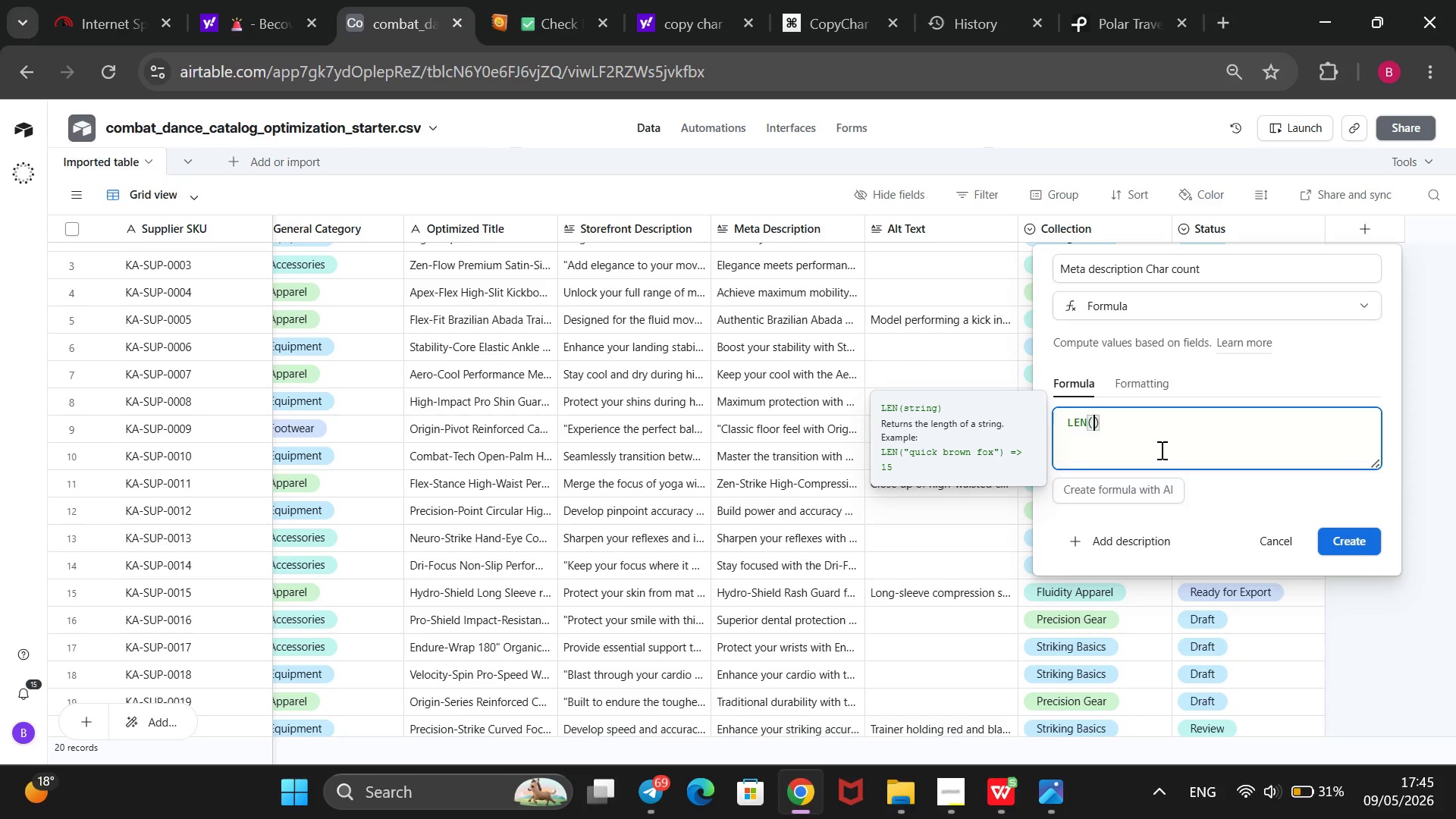 
 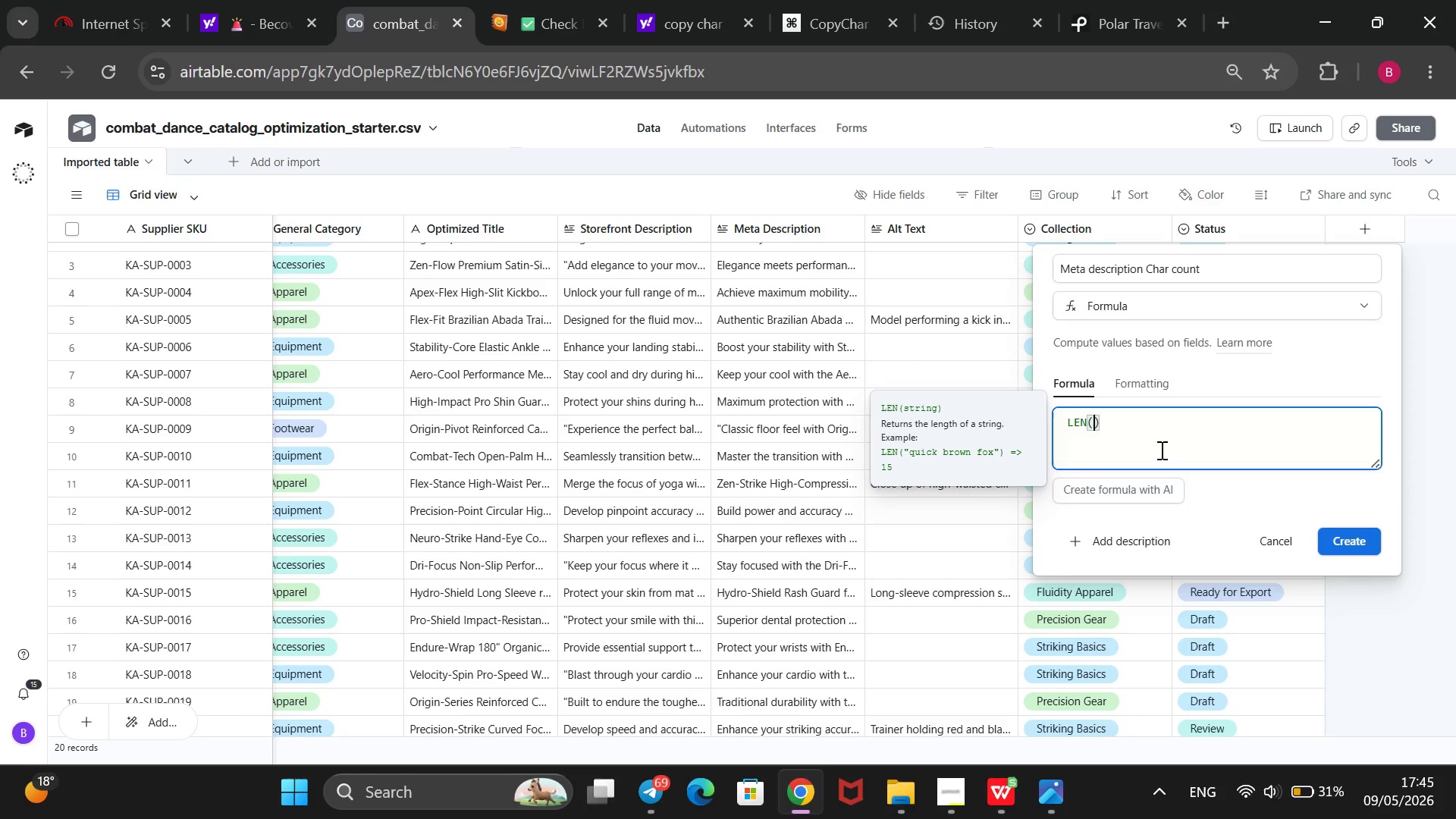 
key(ArrowLeft)
 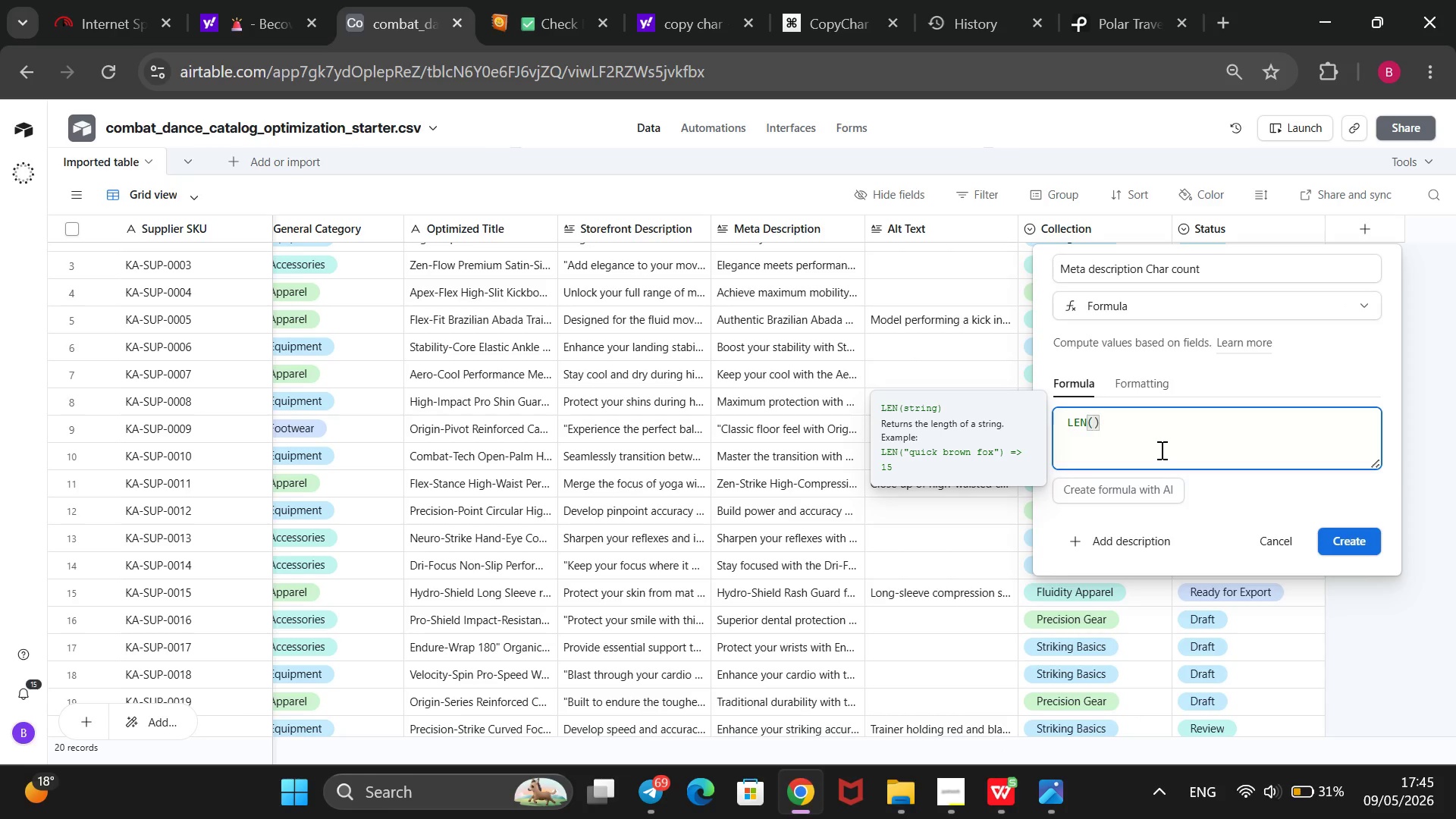 
key(Shift+BracketLeft)
 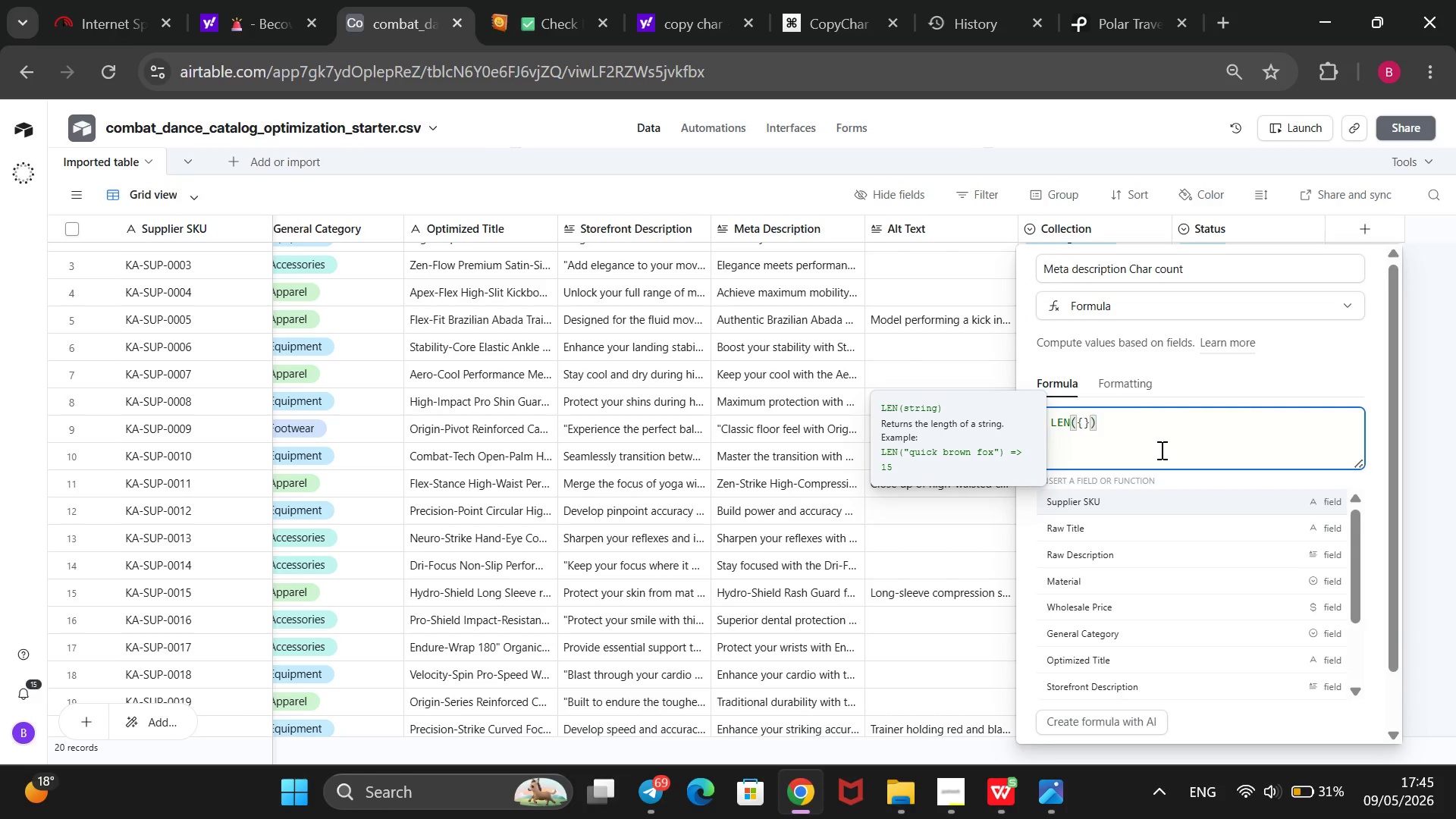 
hold_key(key=ArrowDown, duration=0.94)
 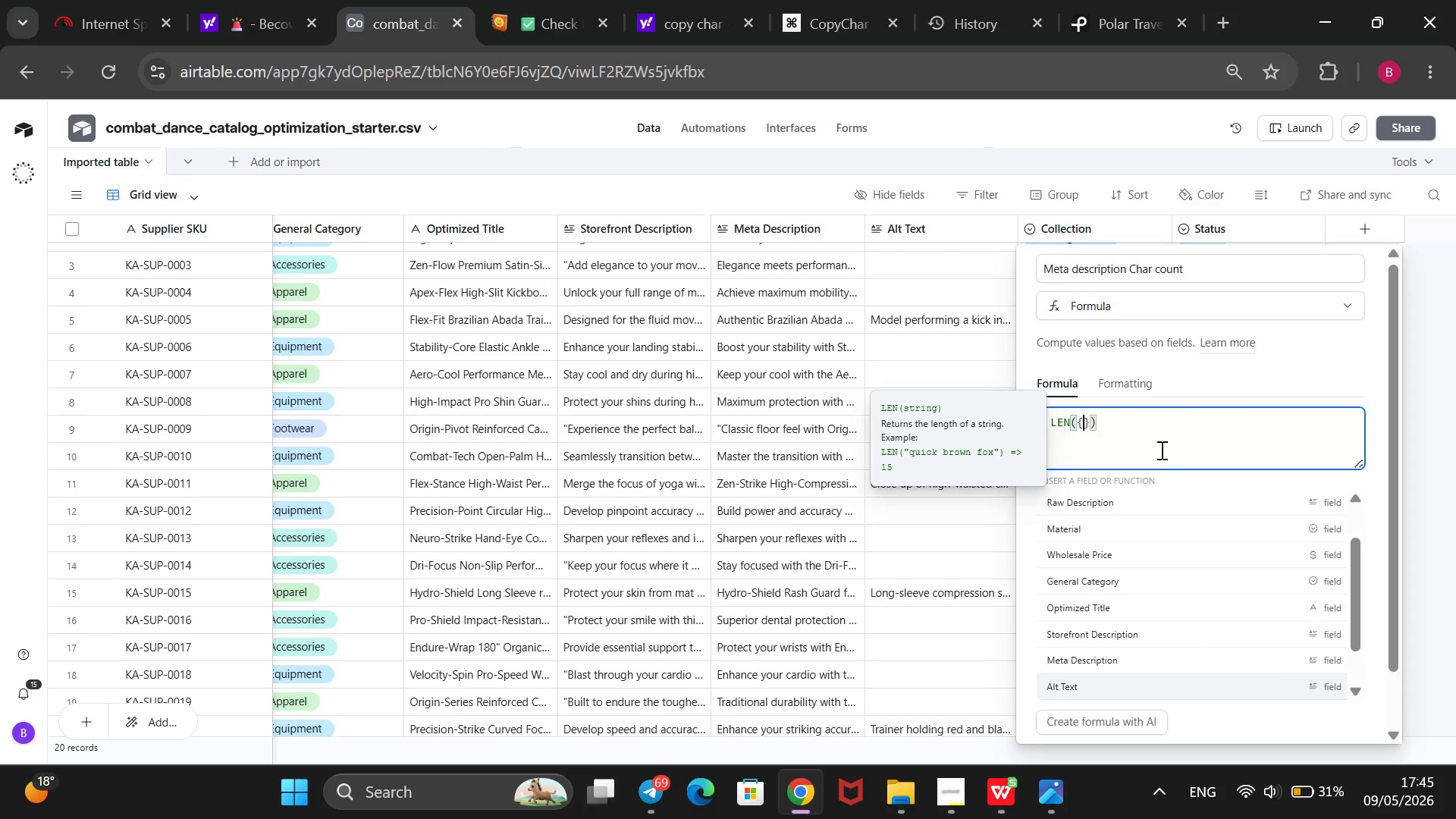 
key(ArrowUp)
 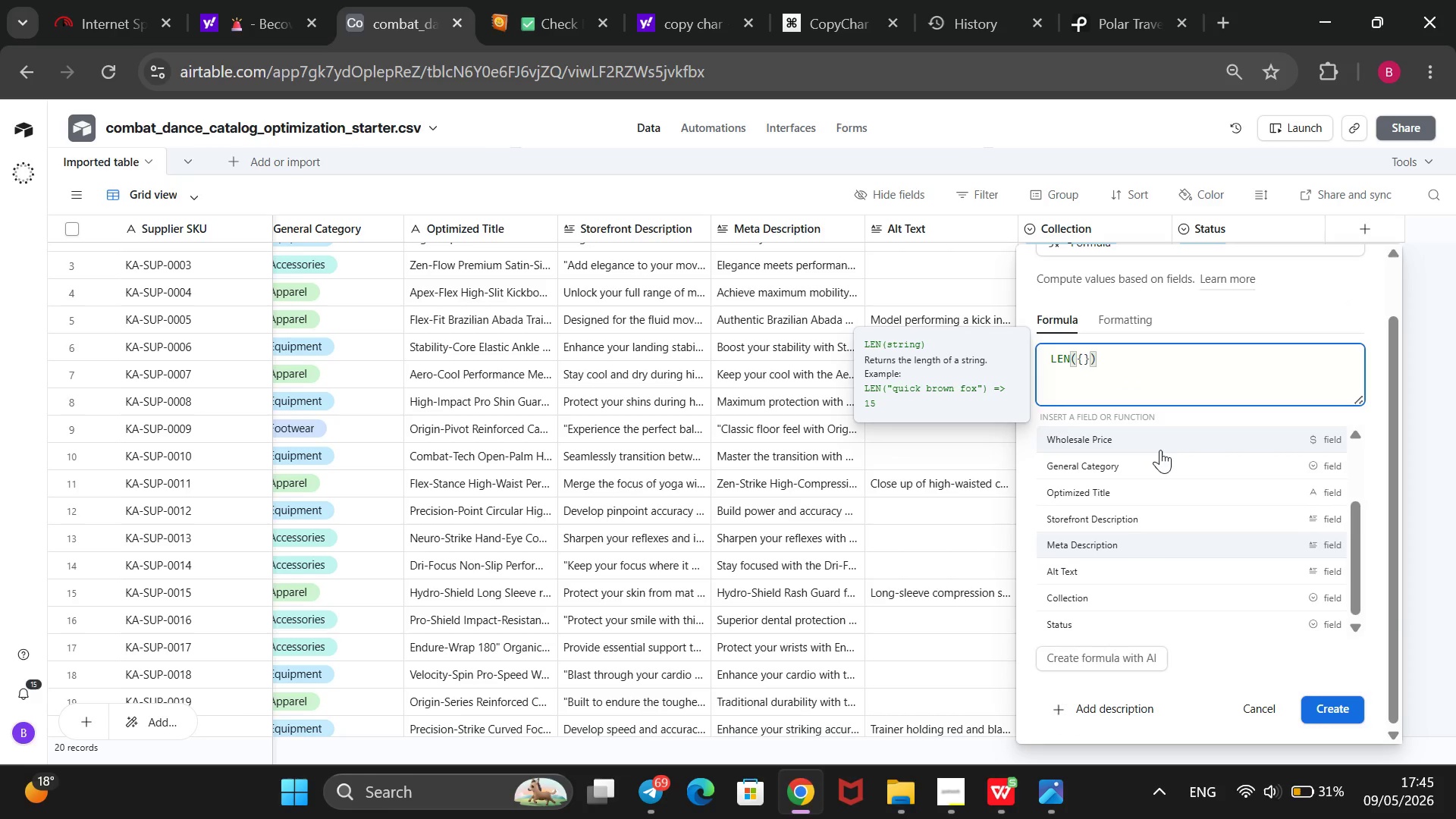 
key(Enter)
 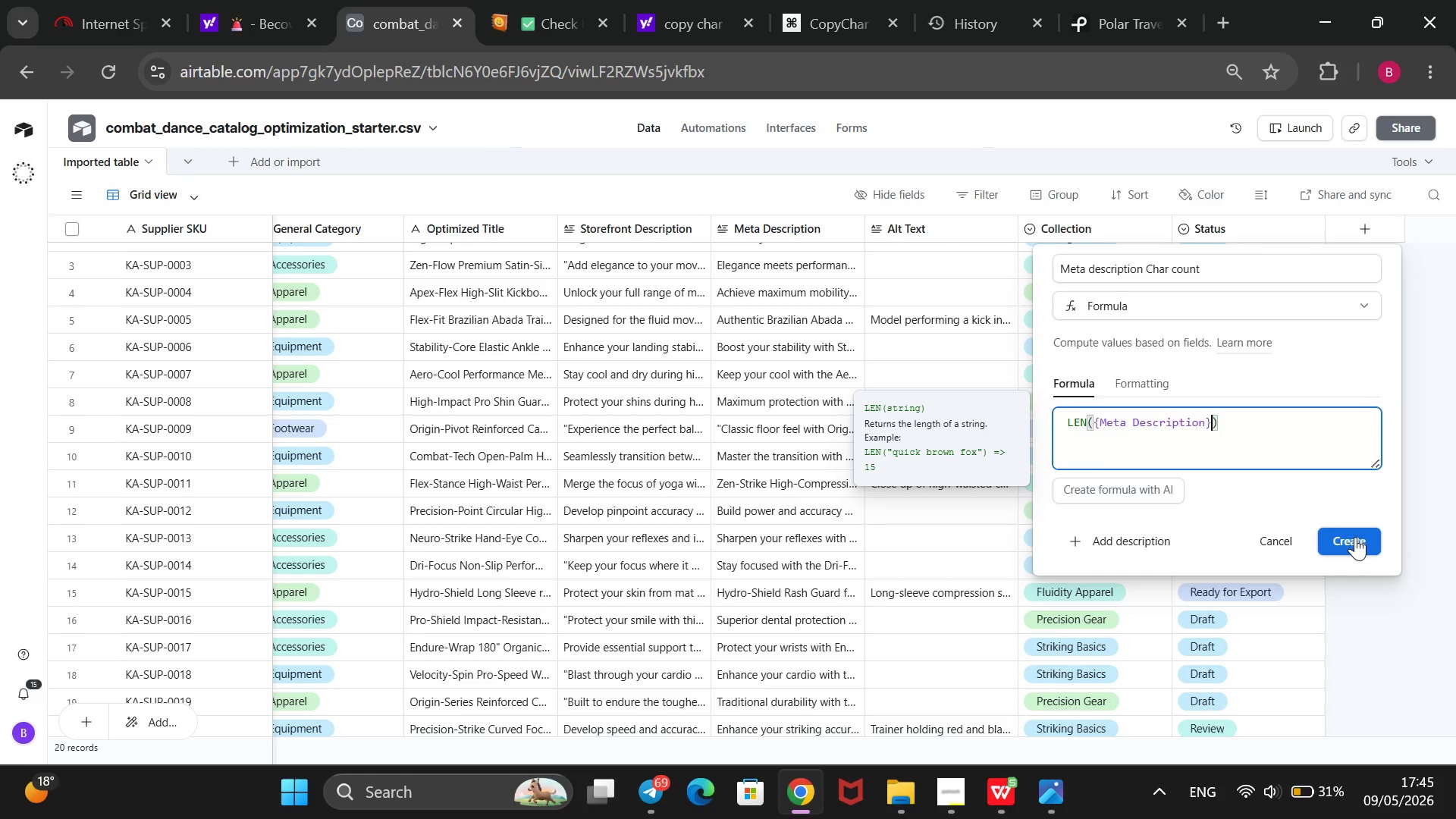 
left_click([1355, 538])
 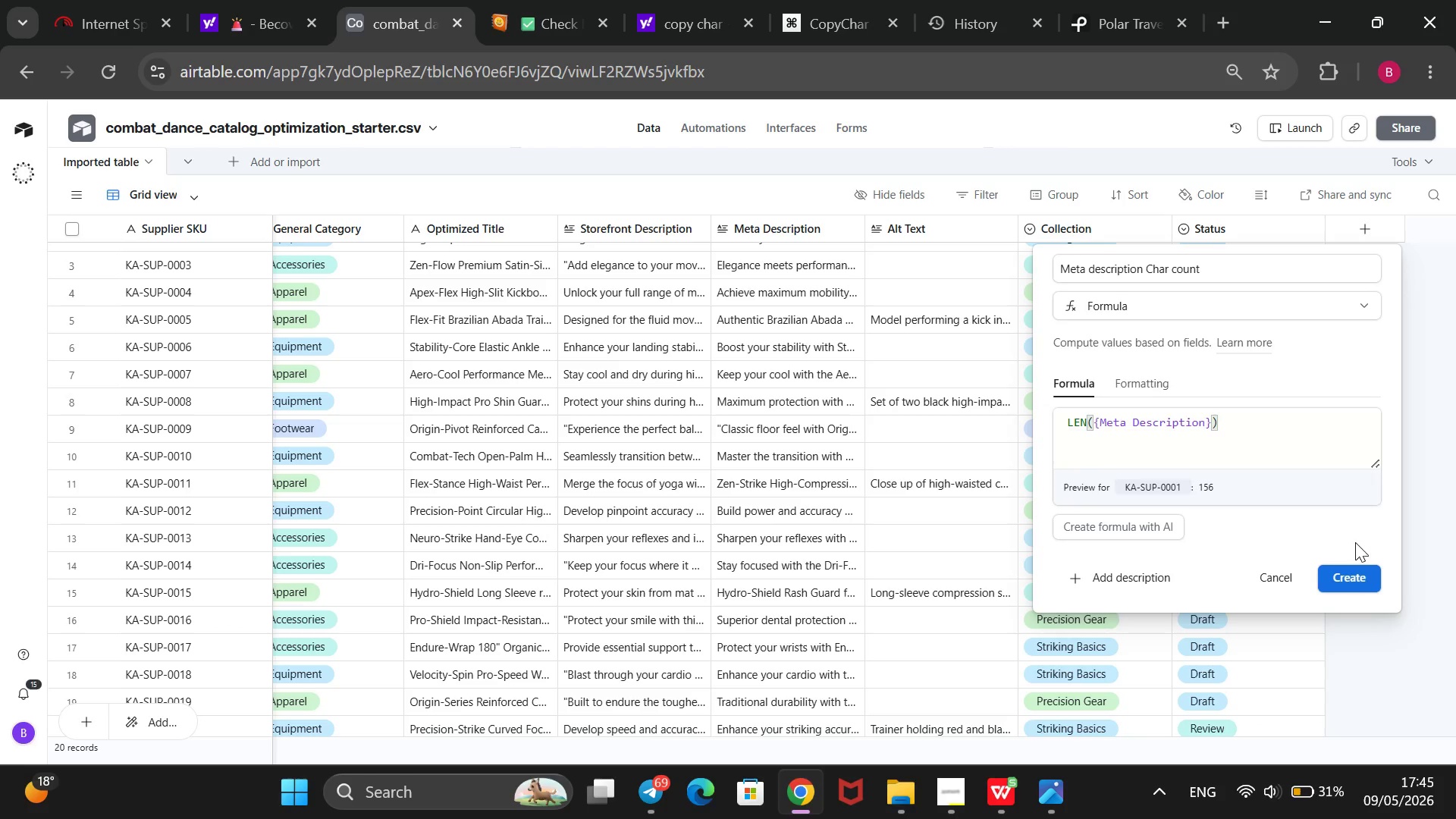 
left_click([1348, 581])
 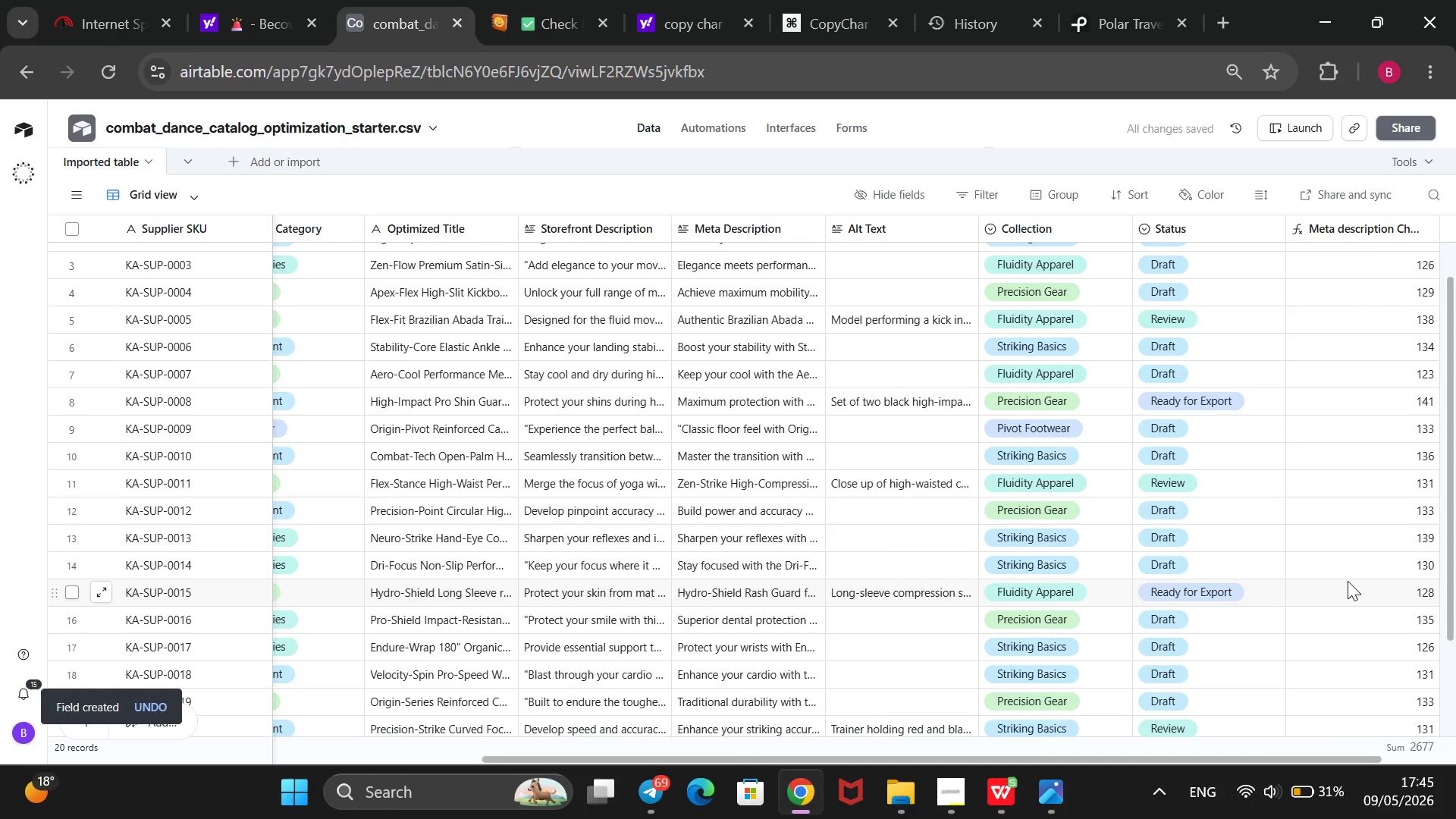 
scroll: coordinate [1348, 581], scroll_direction: down, amount: 2.0
 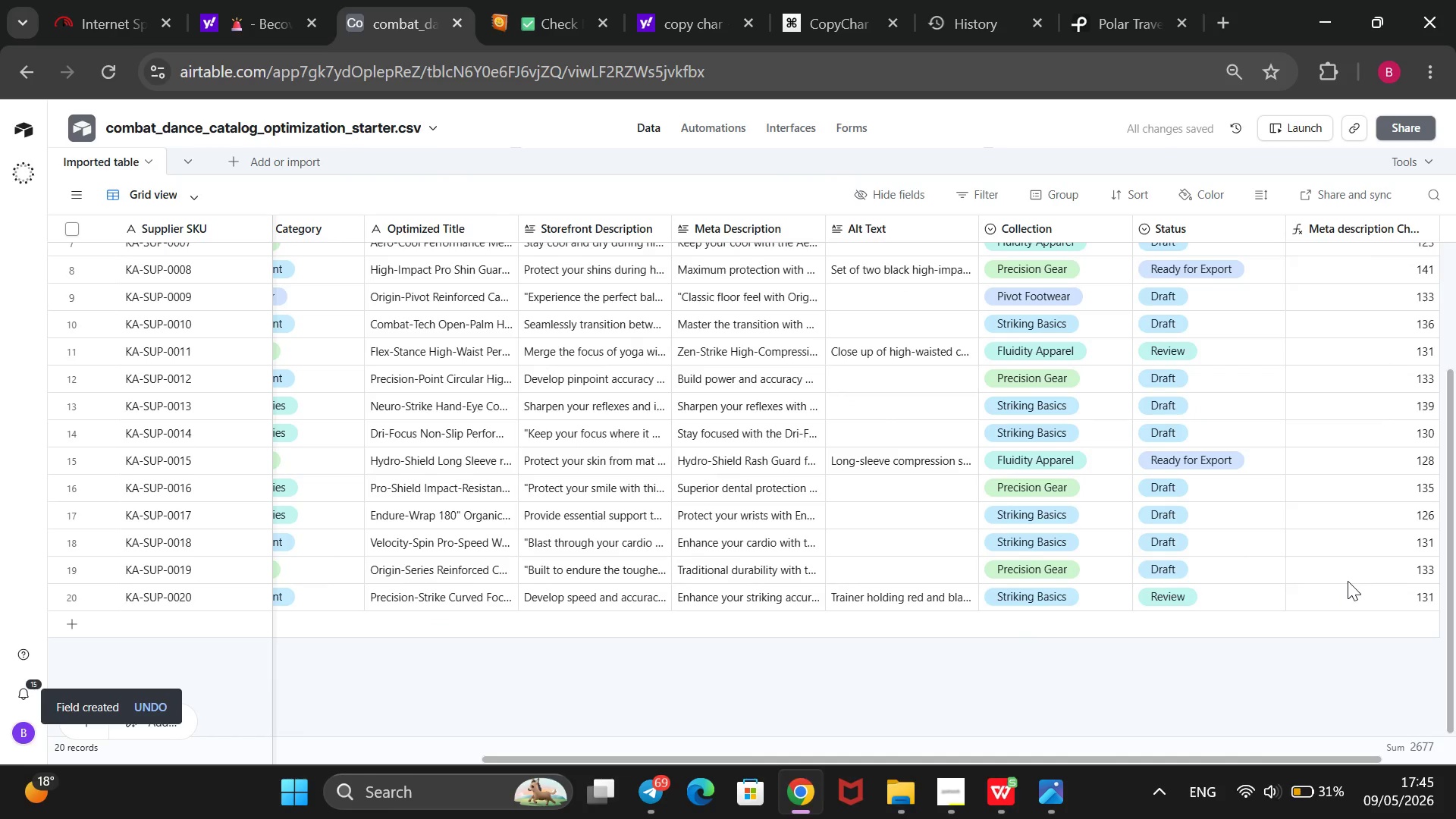 
scroll: coordinate [1348, 581], scroll_direction: up, amount: 2.0
 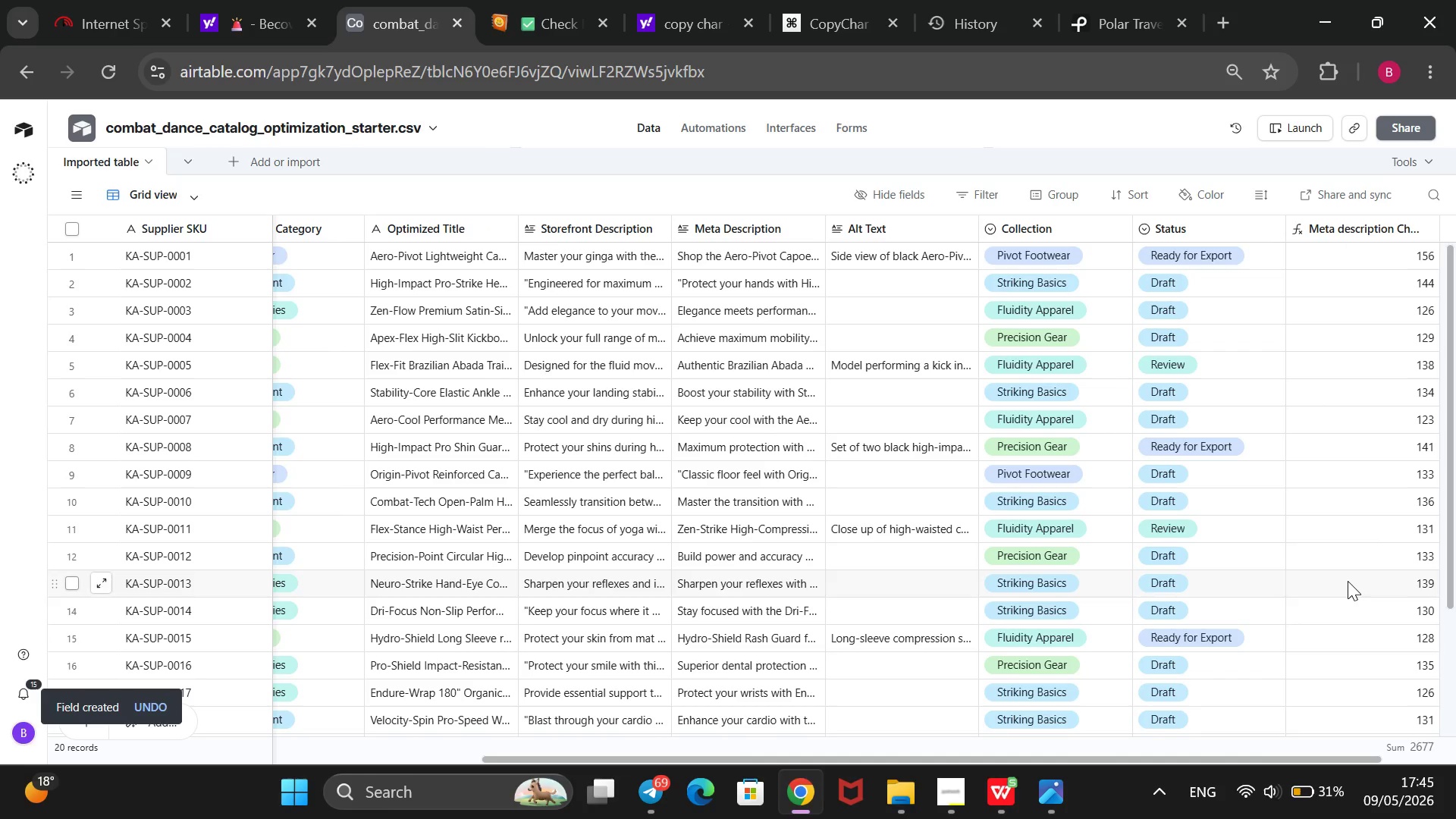 
scroll: coordinate [1348, 581], scroll_direction: down, amount: 3.0
 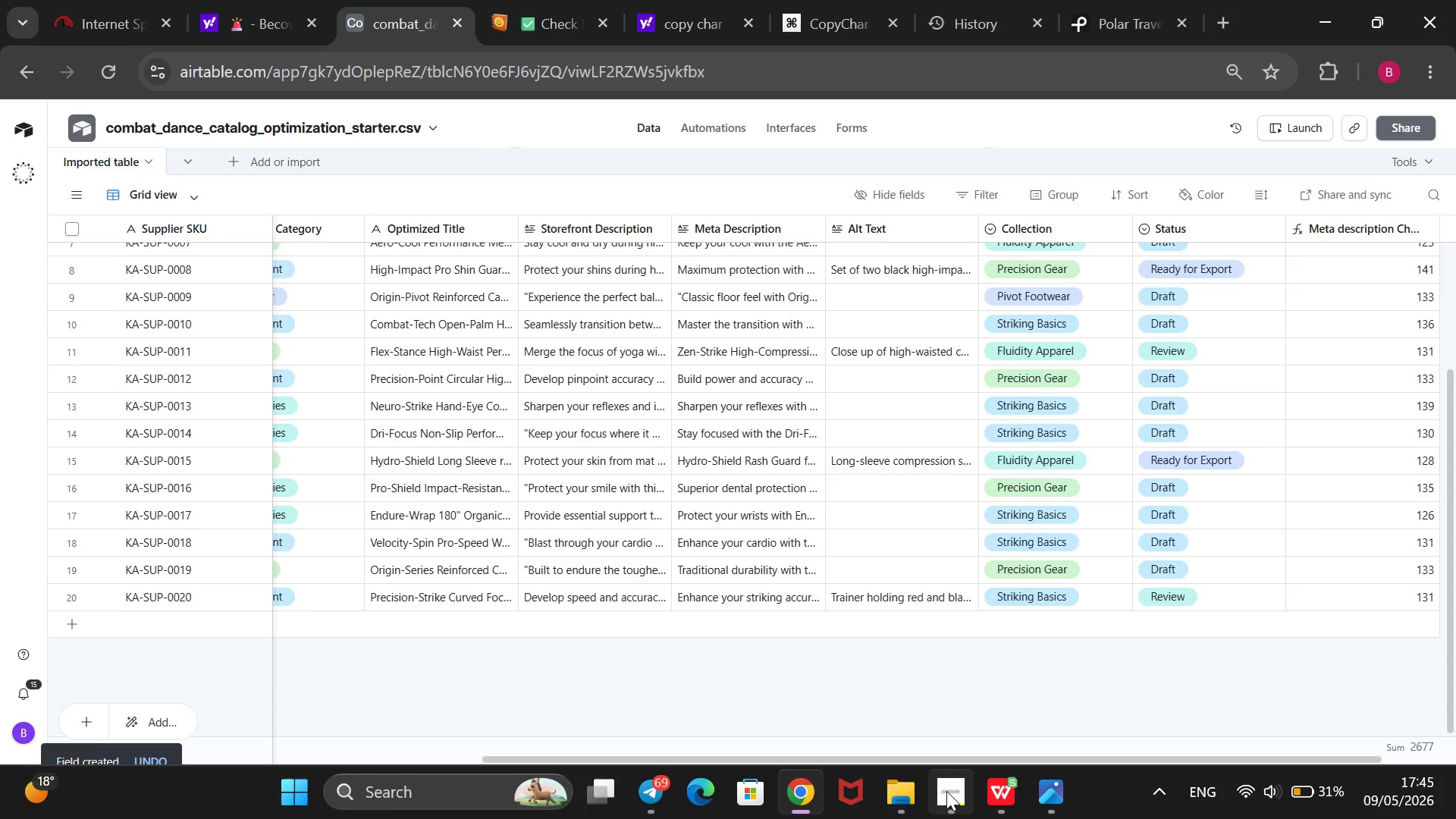 
left_click([949, 791])